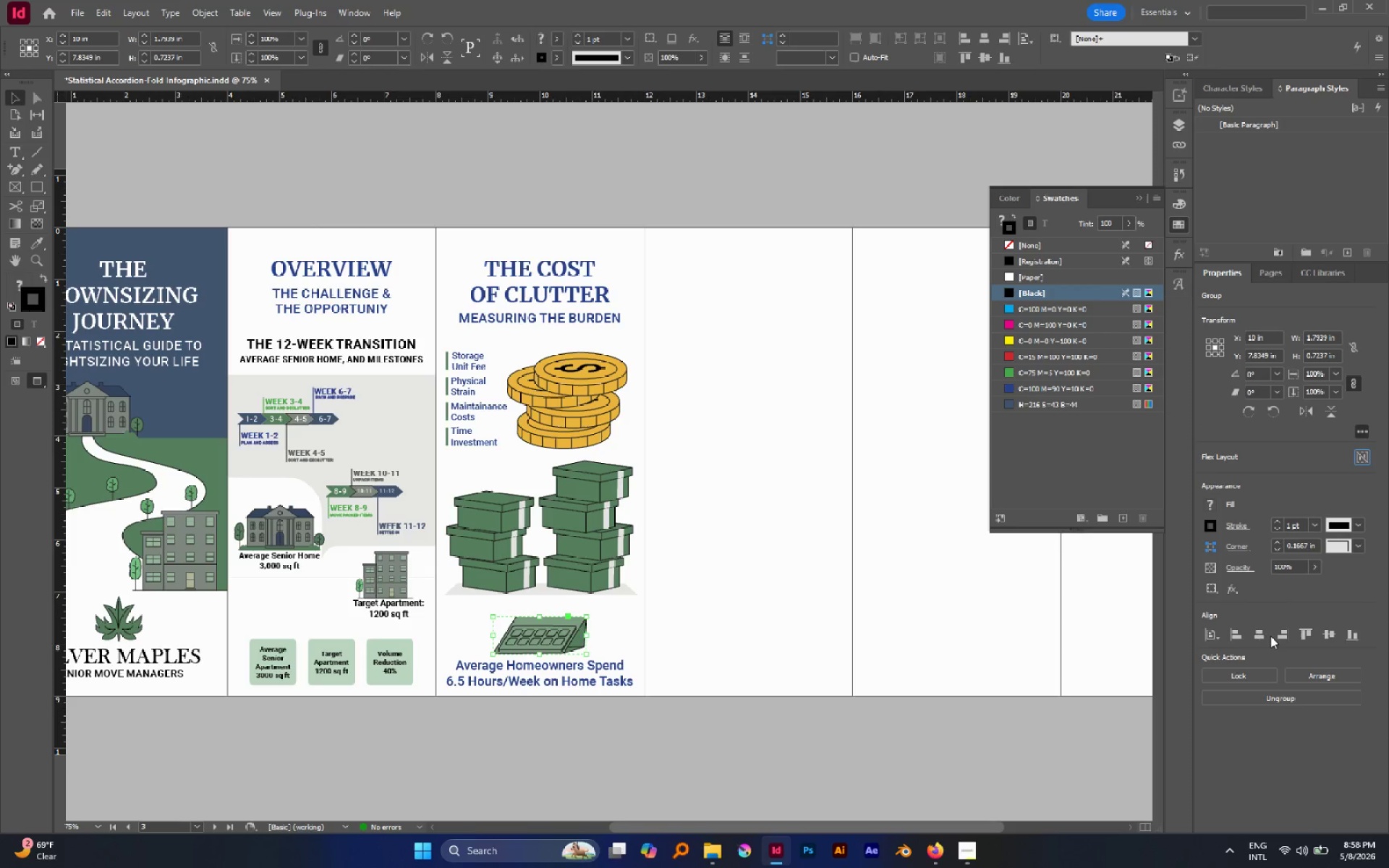 
left_click([1257, 636])
 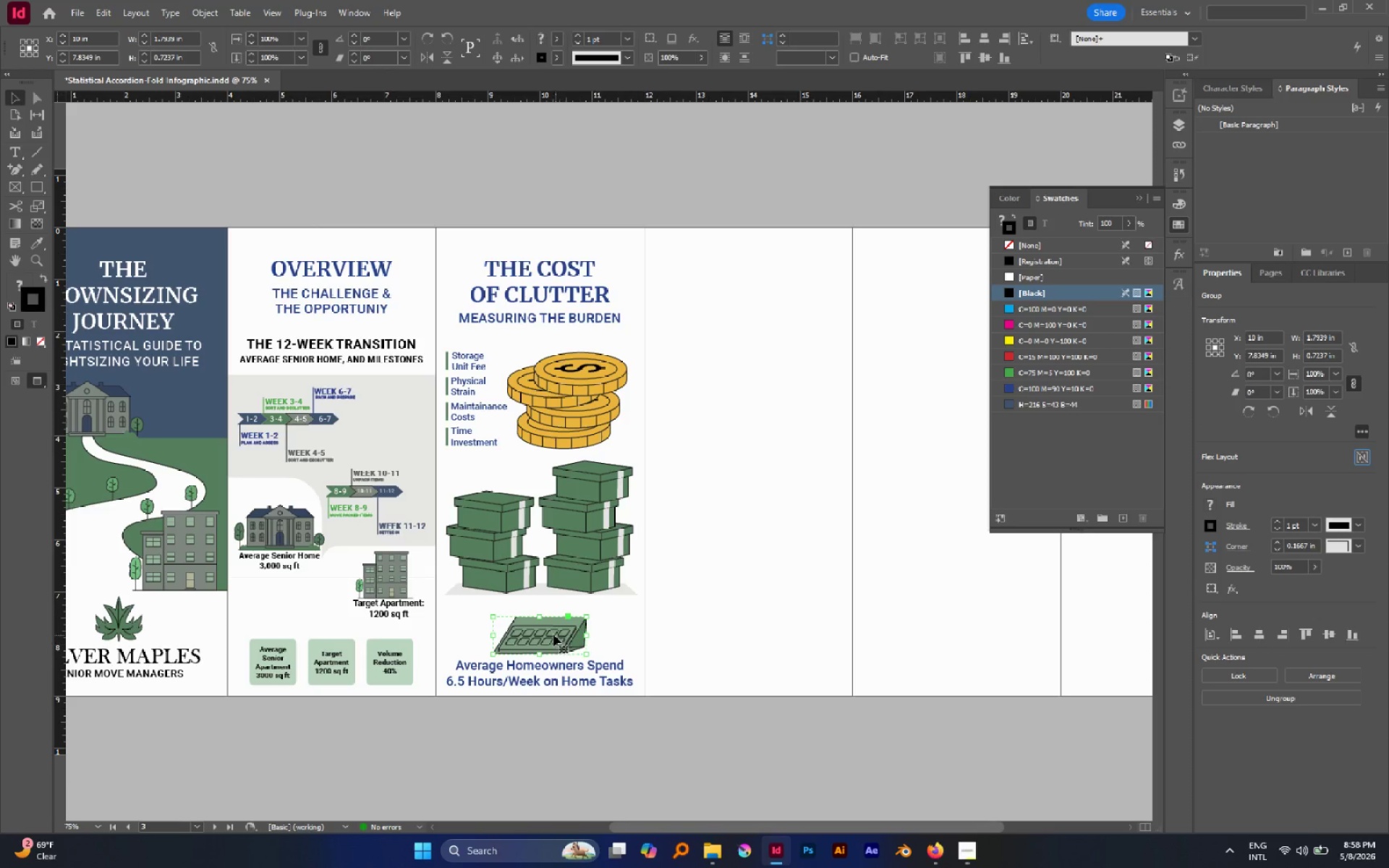 
left_click_drag(start_coordinate=[553, 634], to_coordinate=[552, 622])
 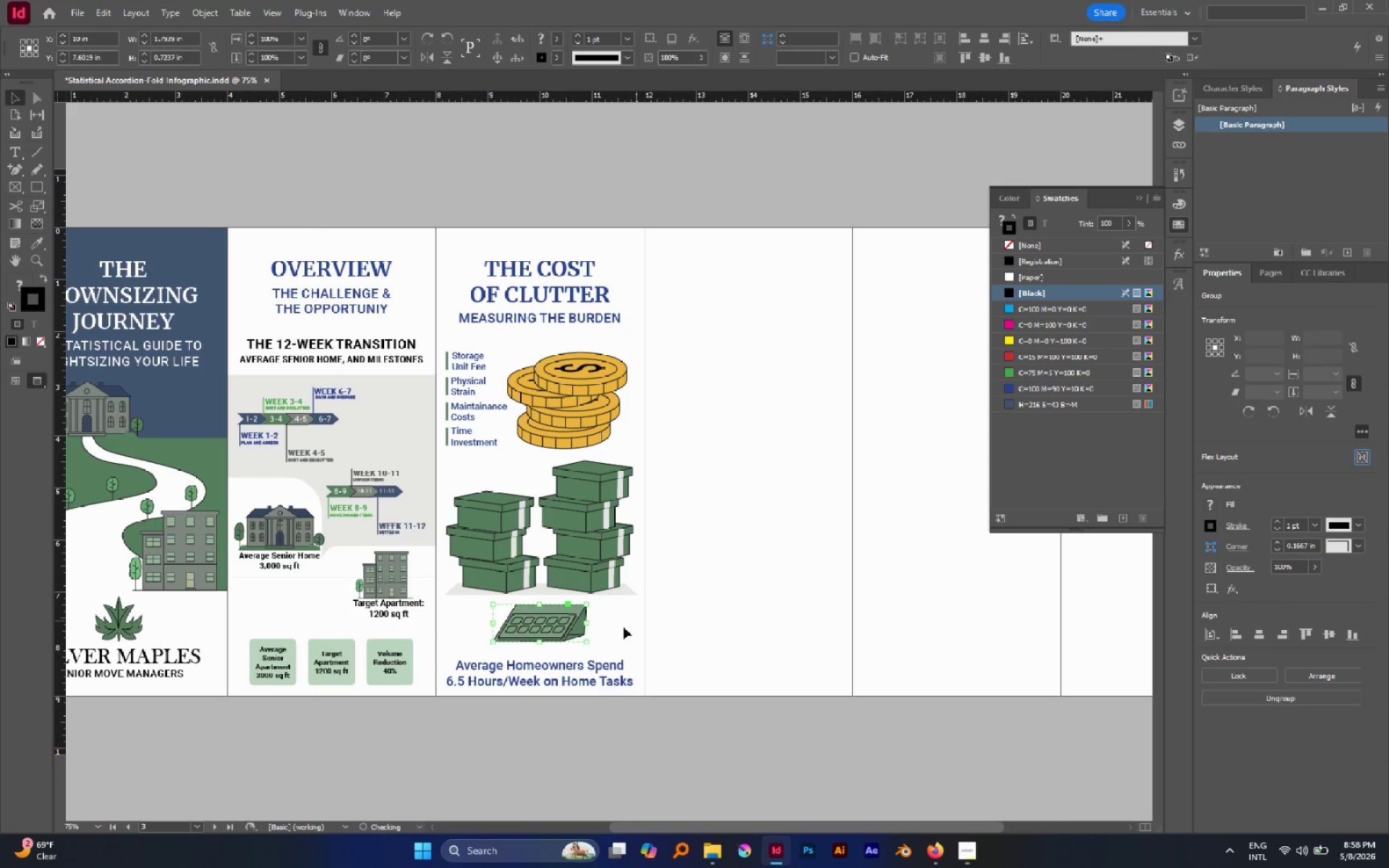 
hold_key(key=ShiftLeft, duration=1.67)
 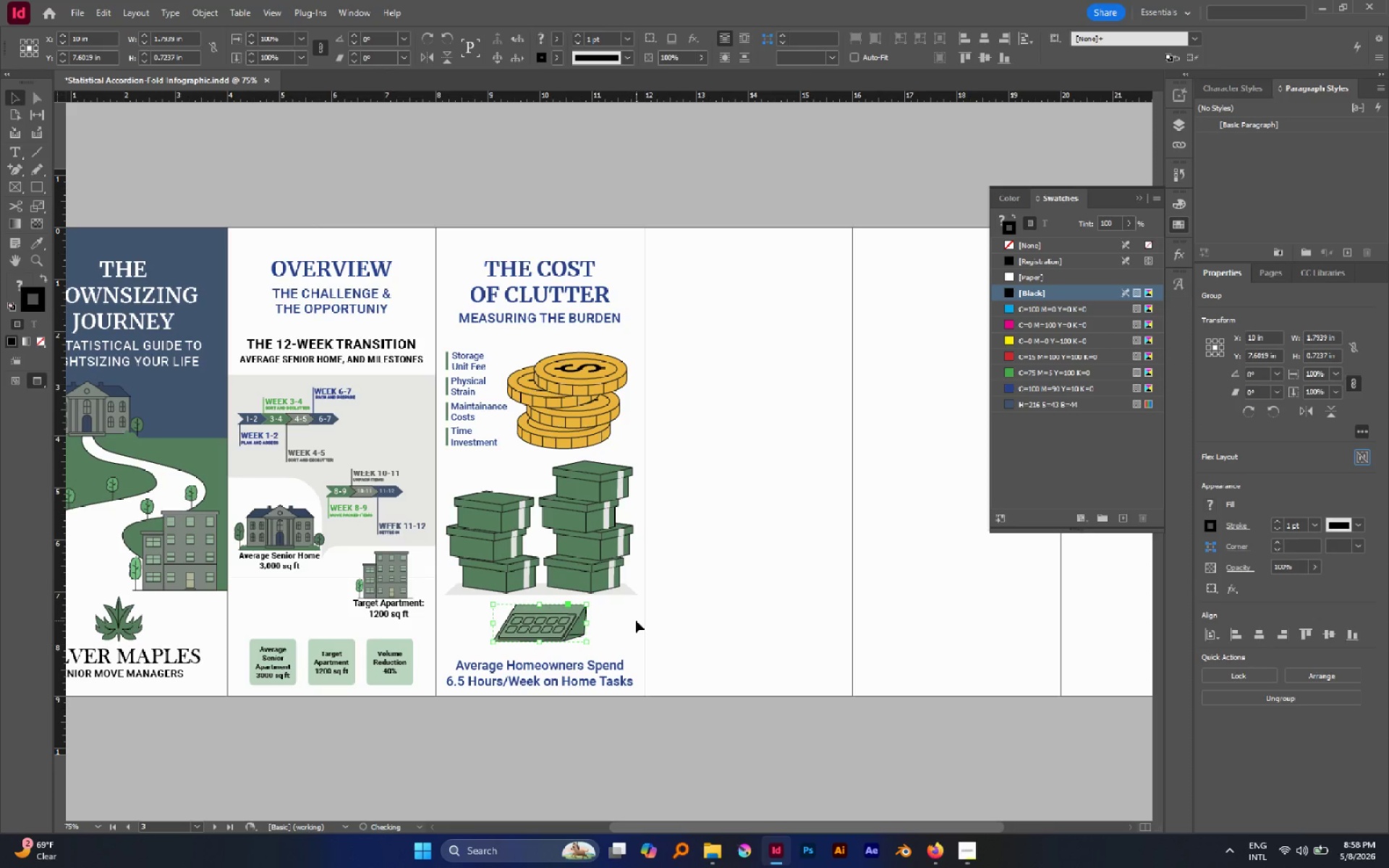 
left_click([636, 621])
 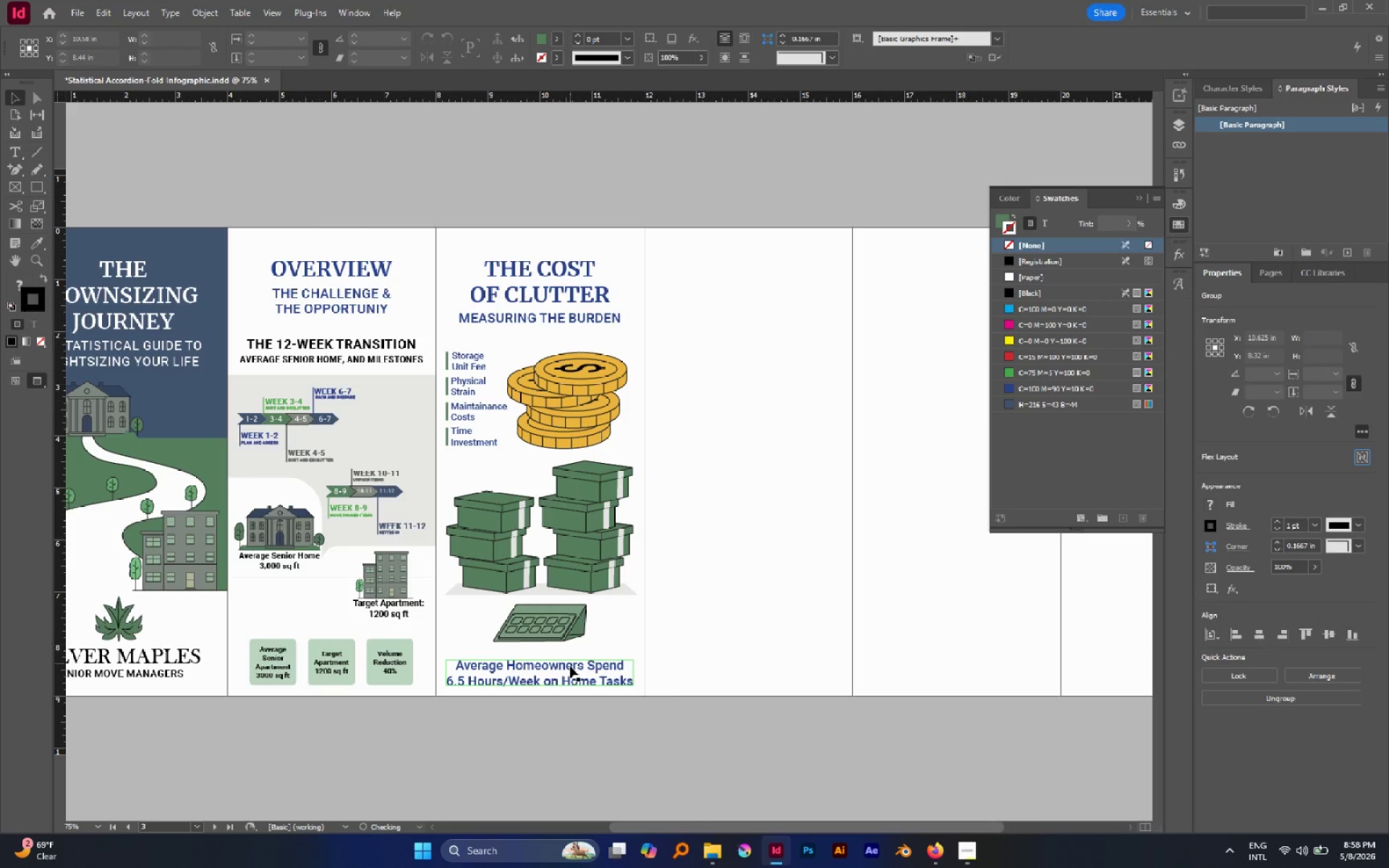 
left_click_drag(start_coordinate=[570, 666], to_coordinate=[572, 657])
 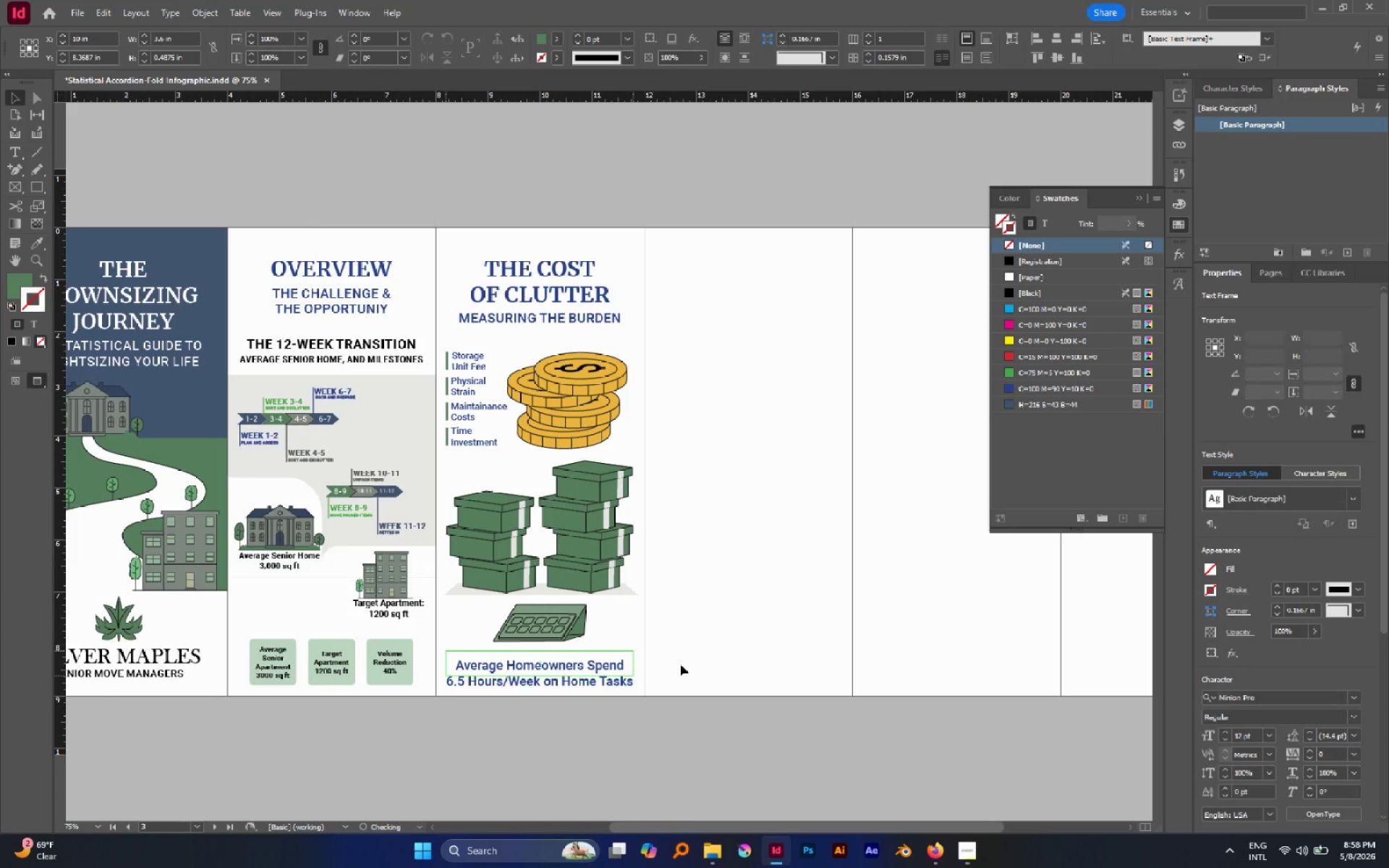 
hold_key(key=ShiftLeft, duration=0.89)
 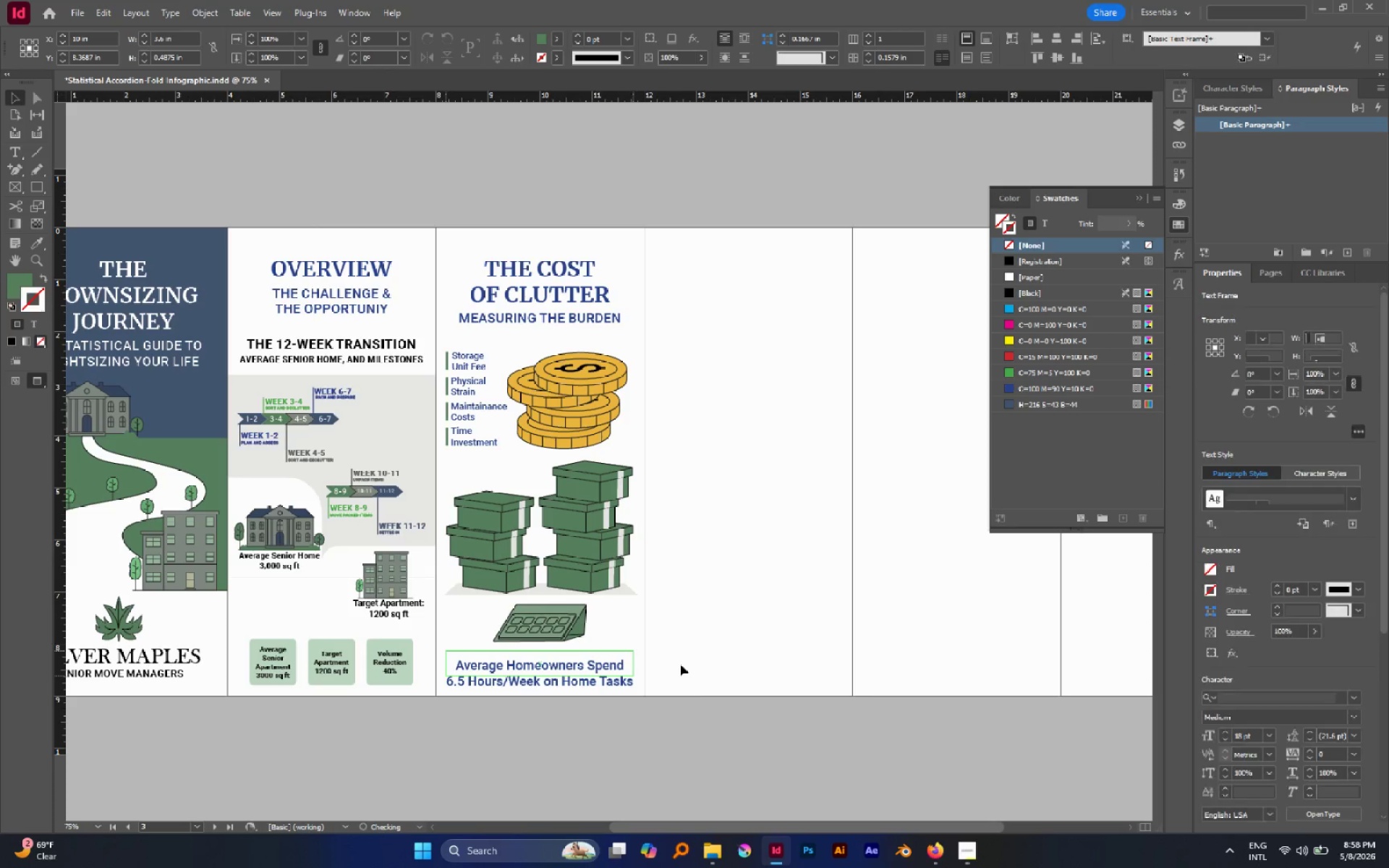 
left_click([680, 664])
 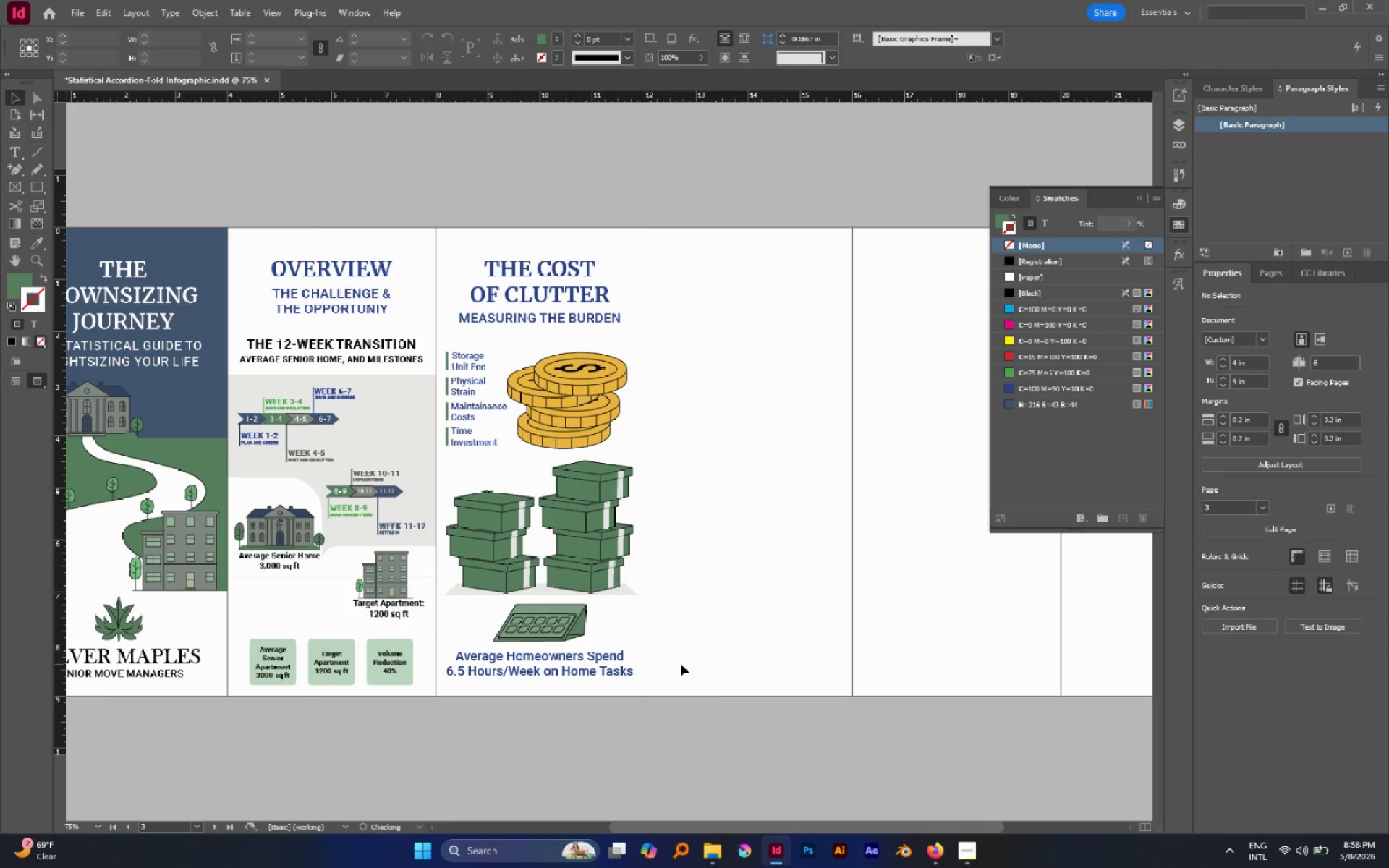 
type(ww)
 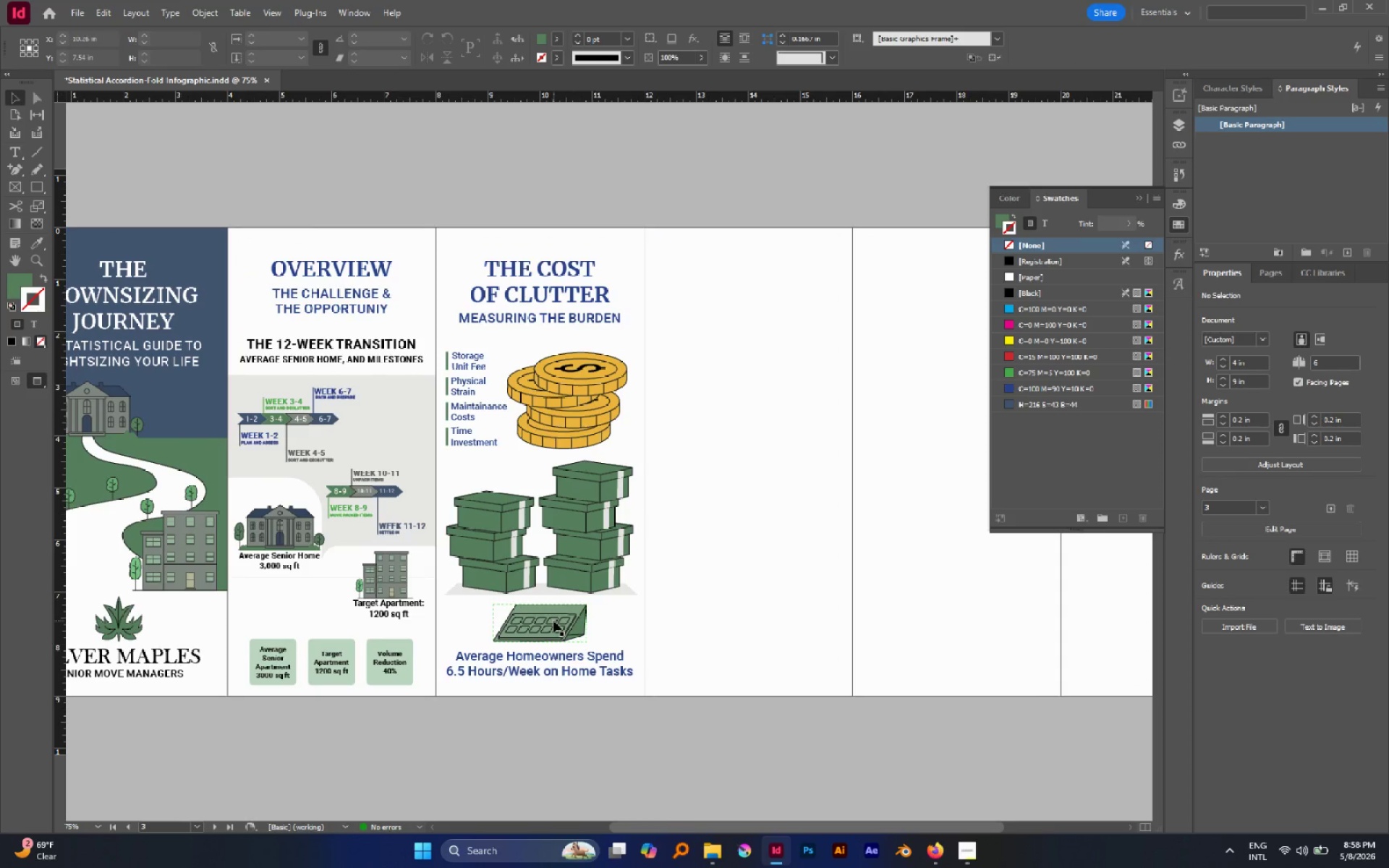 
hold_key(key=AltLeft, duration=0.44)
scroll: coordinate [553, 621], scroll_direction: none, amount: 0.0
 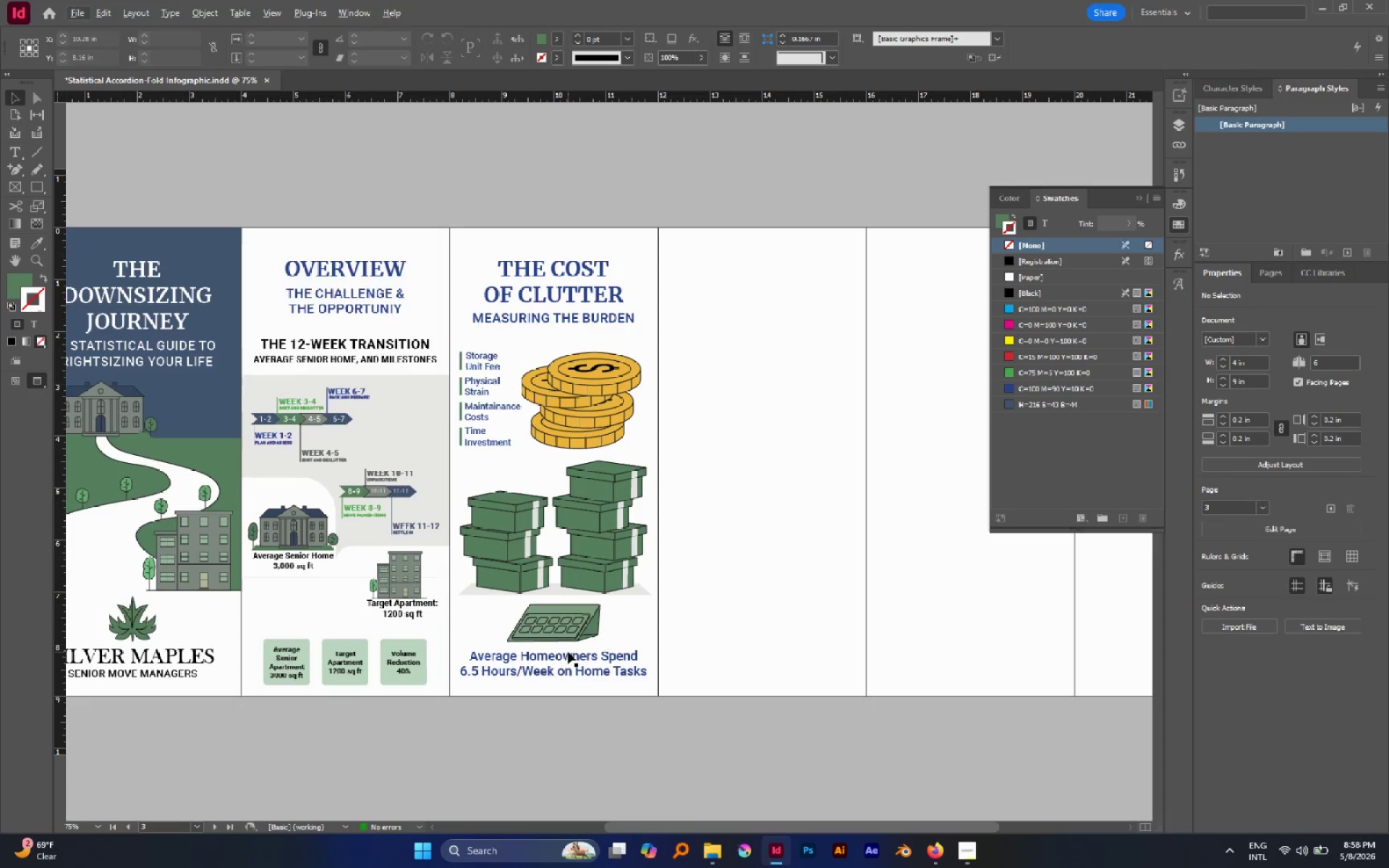 
key(A)
 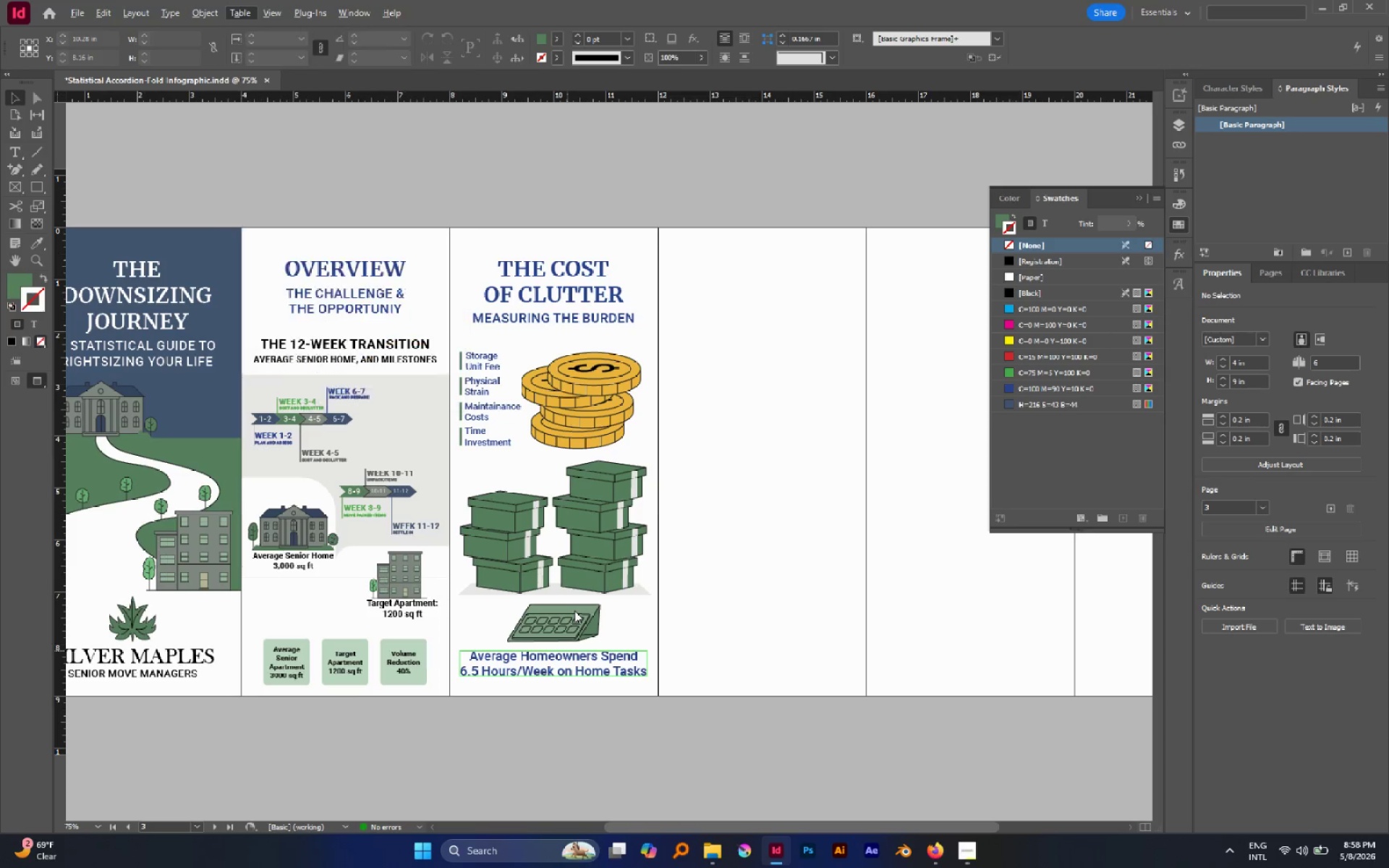 
left_click([574, 610])
 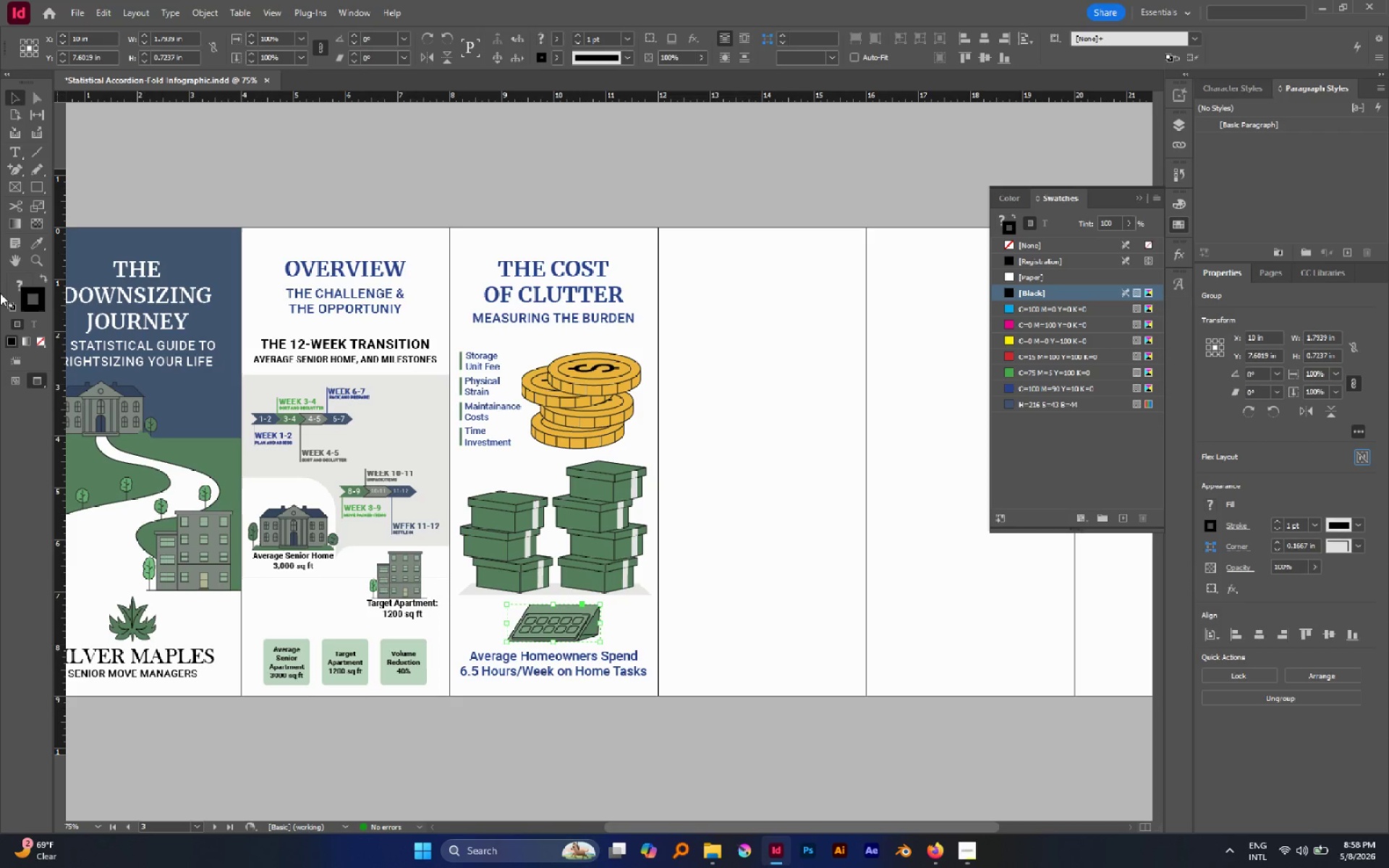 
left_click([41, 247])
 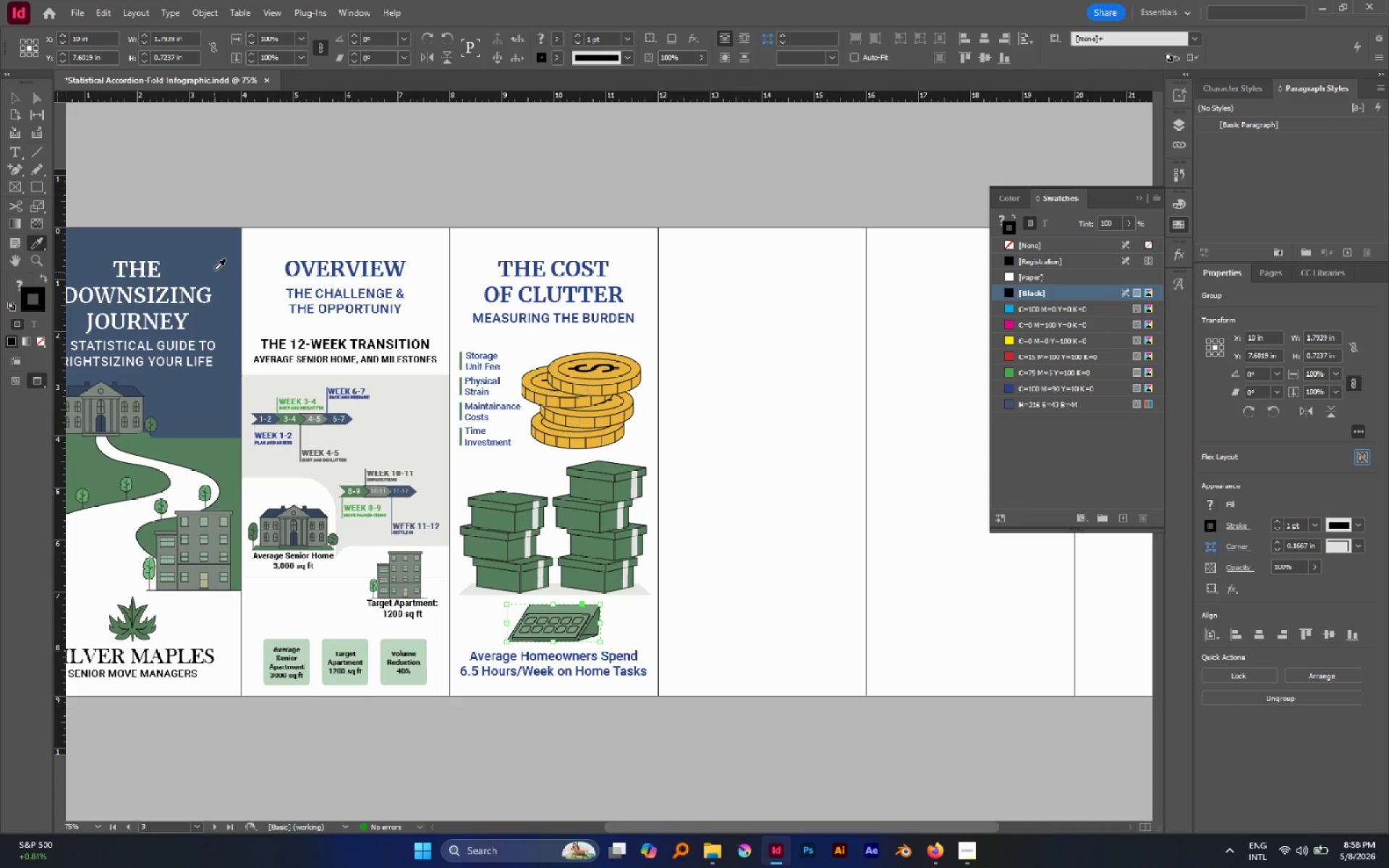 
left_click([214, 263])
 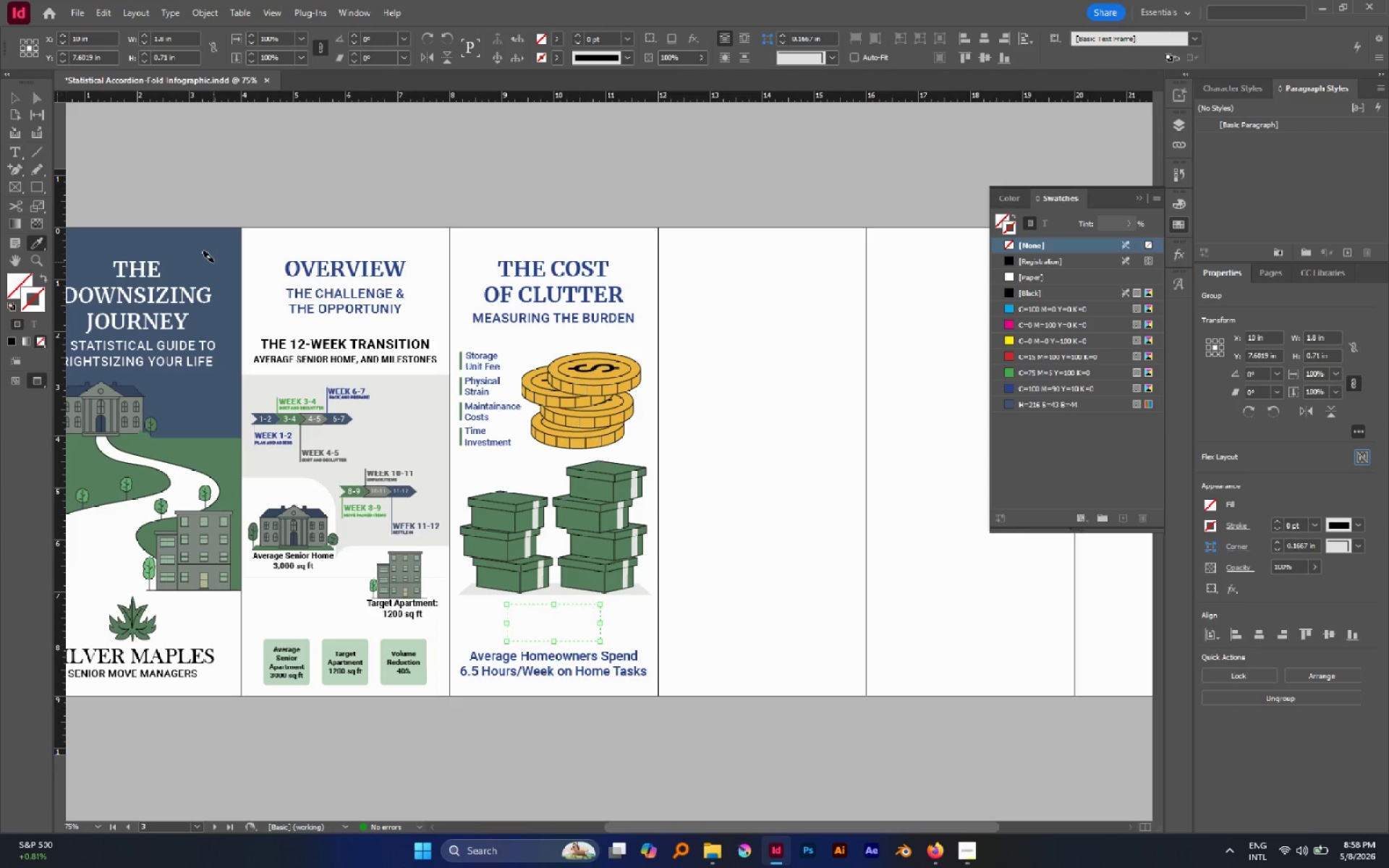 
key(Control+Z)
 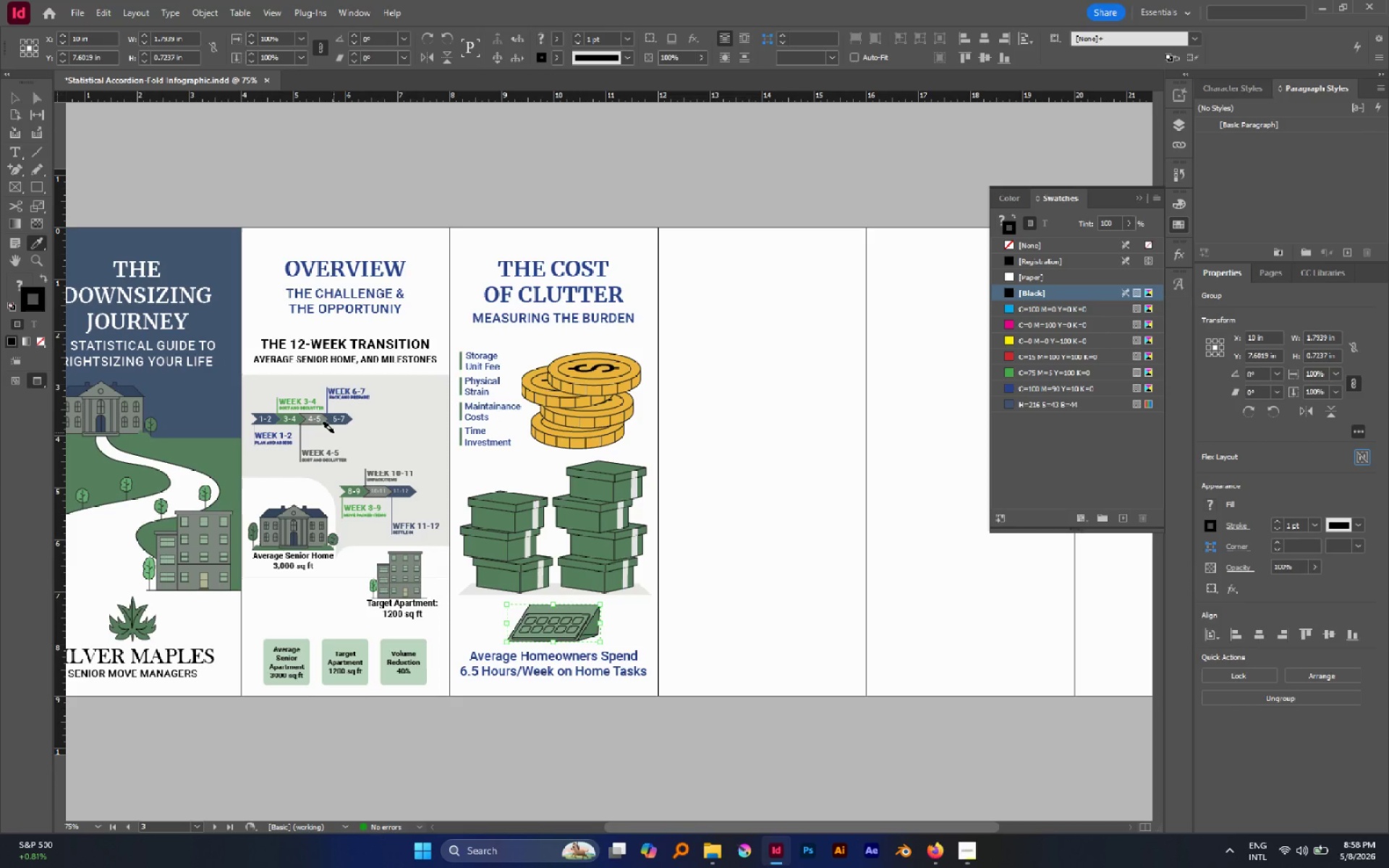 
key(V)
 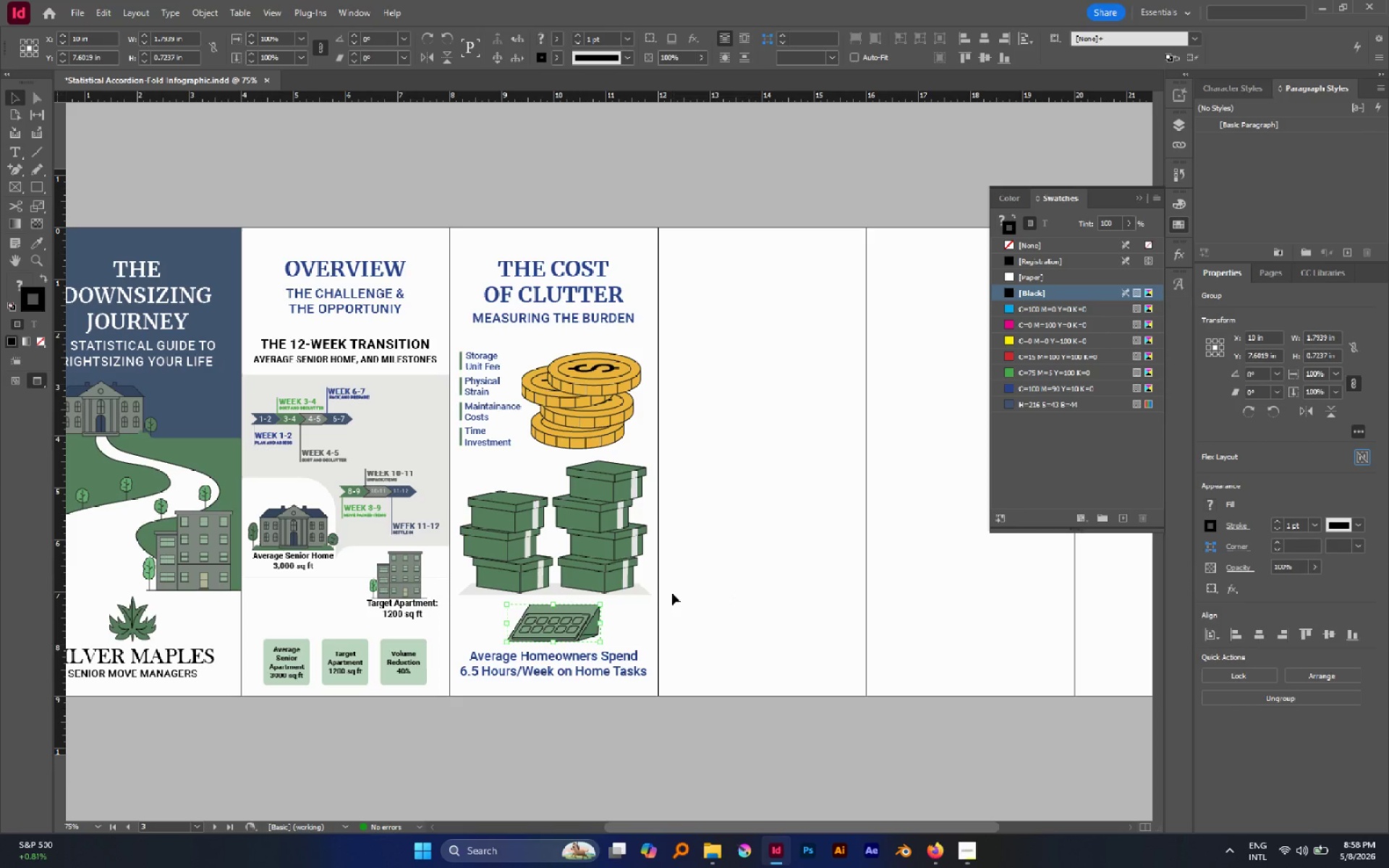 
left_click([672, 593])
 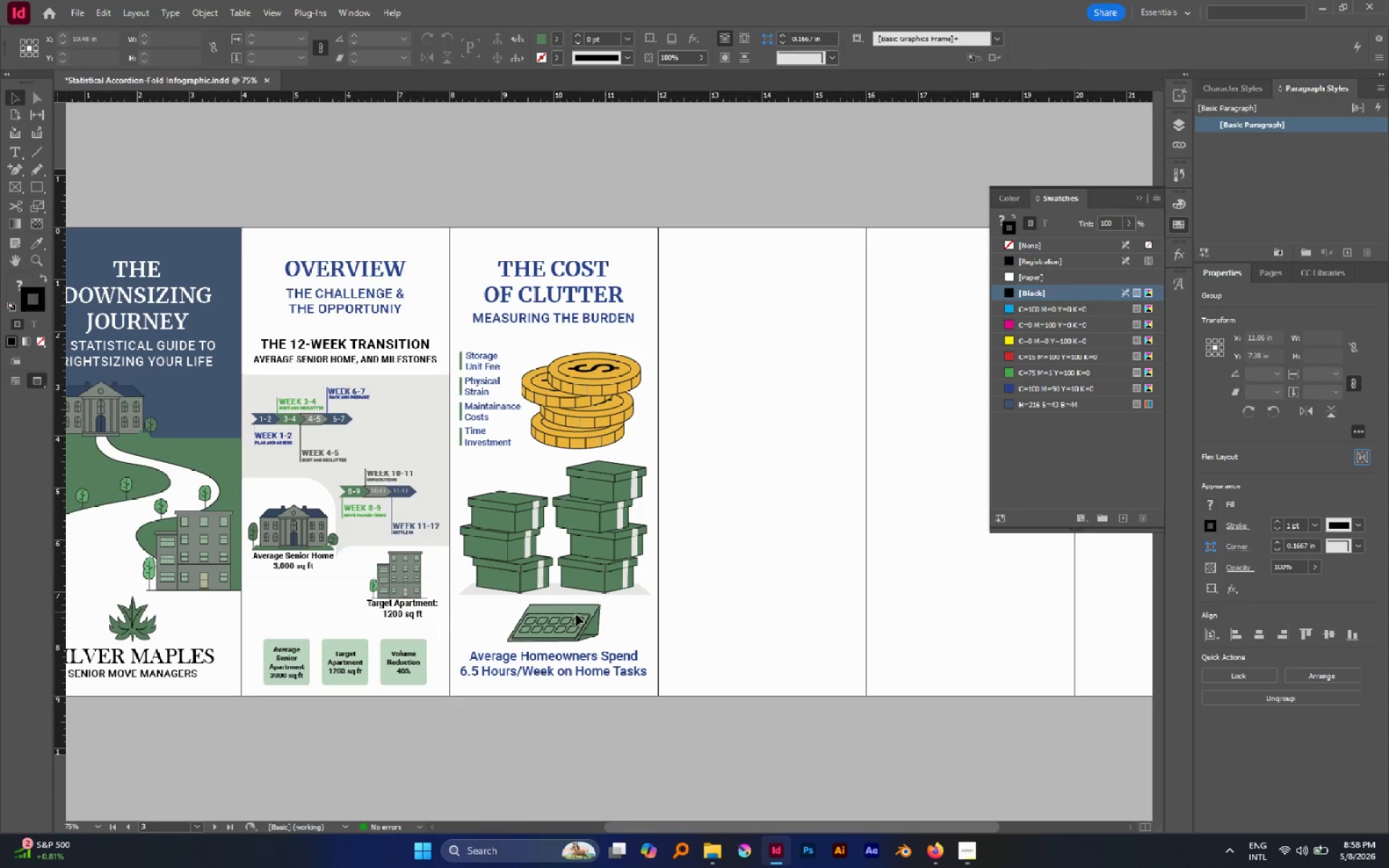 
left_click([576, 614])
 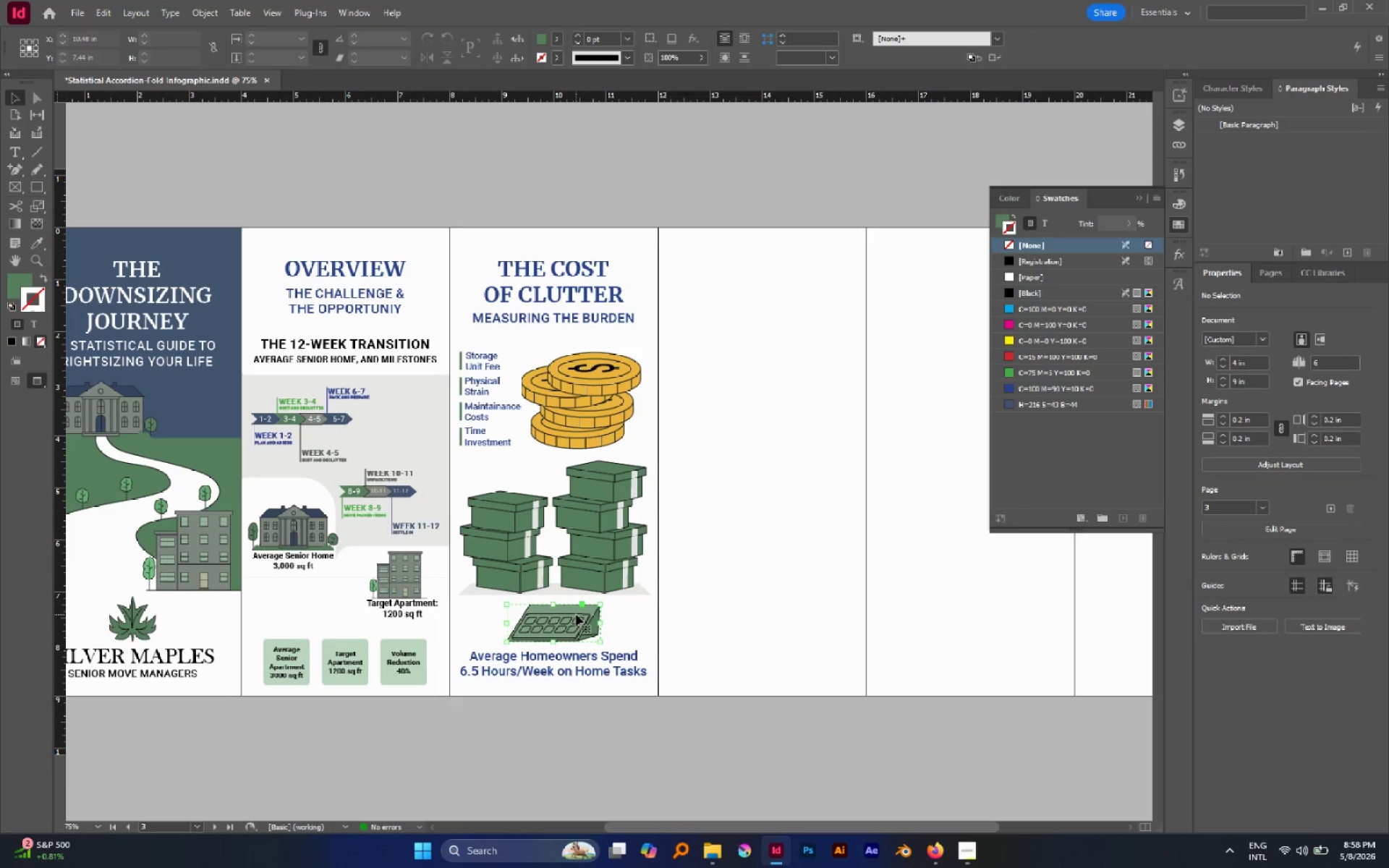 
key(Control+Shift+G)
 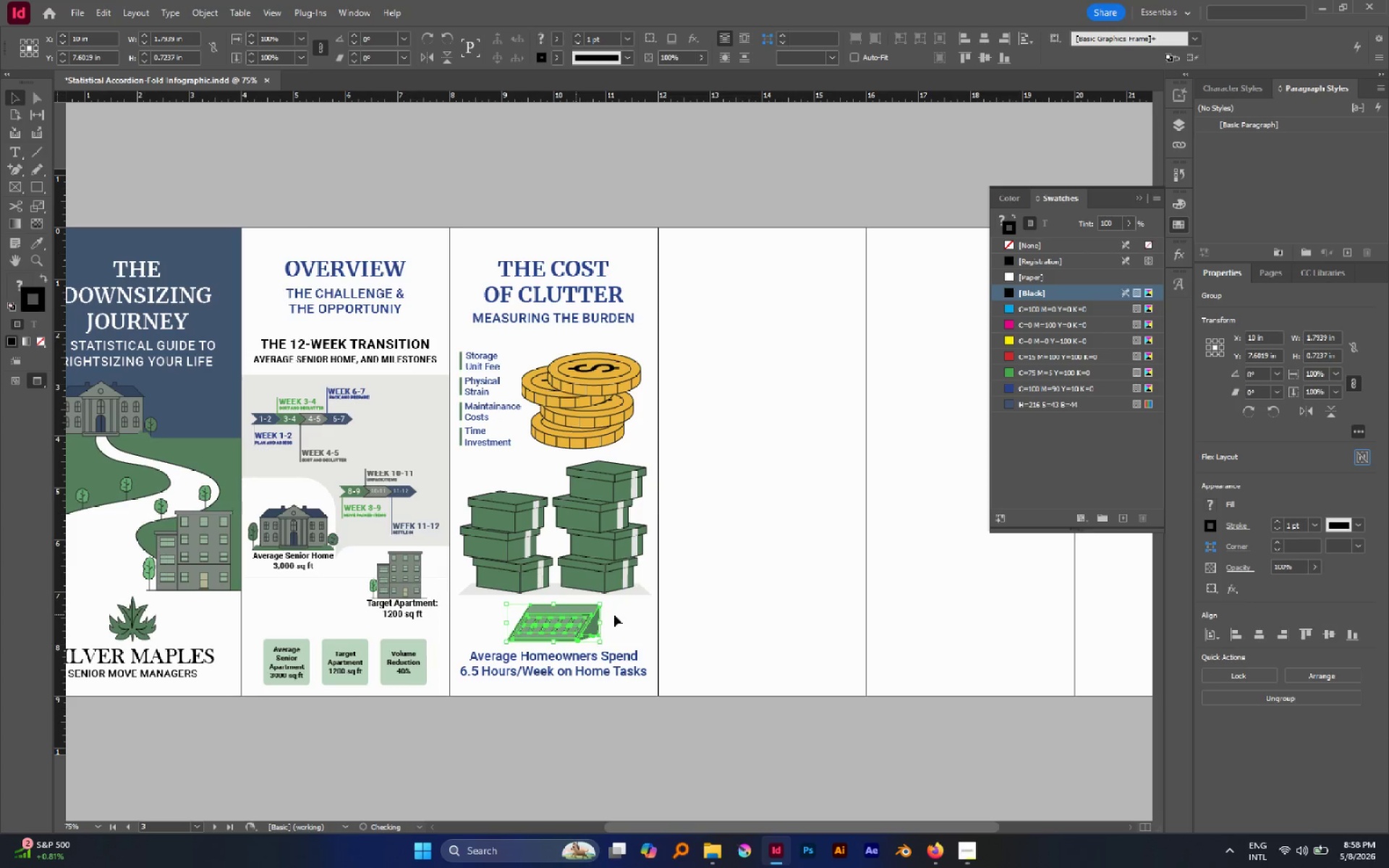 
left_click([612, 614])
 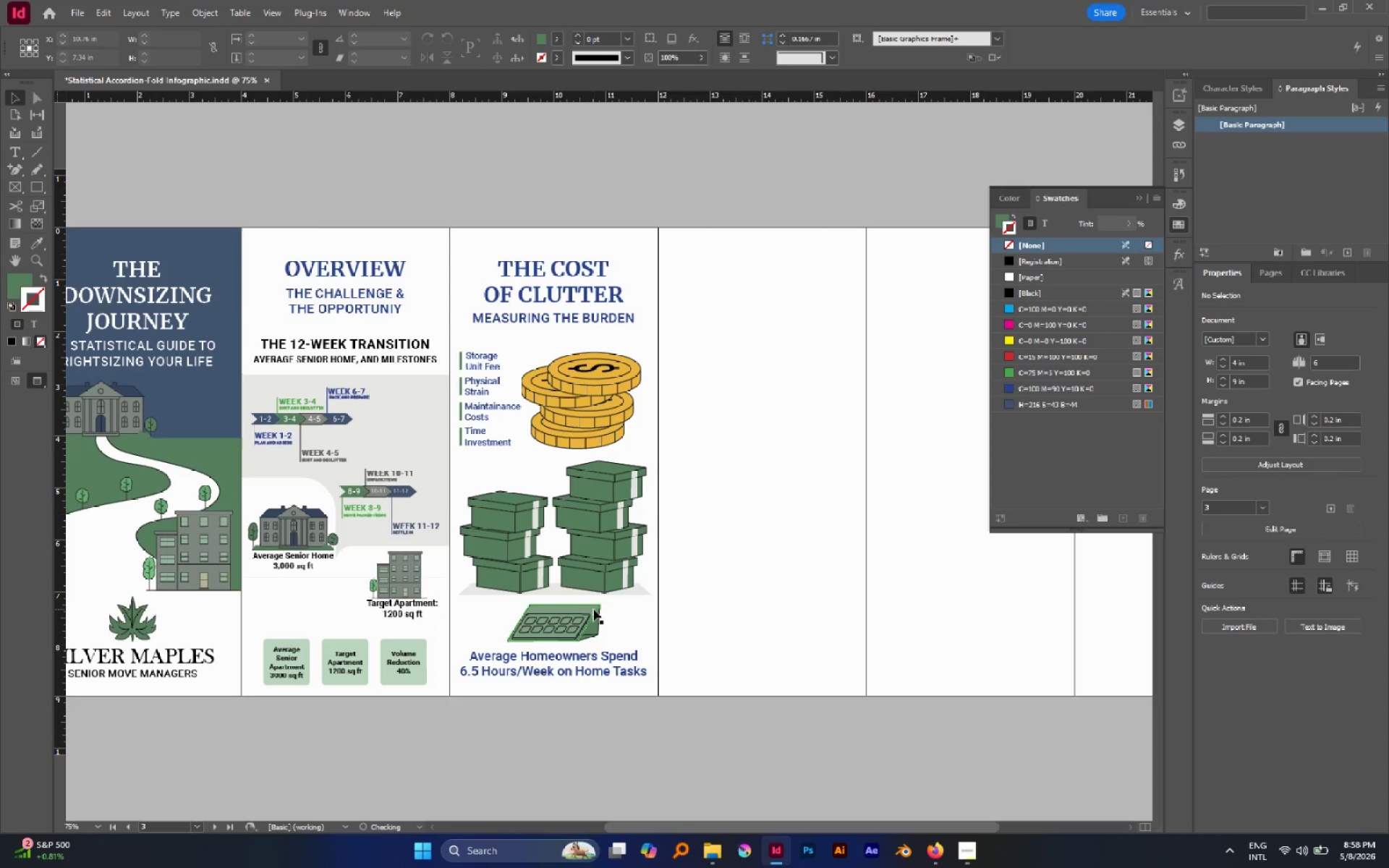 
left_click([592, 608])
 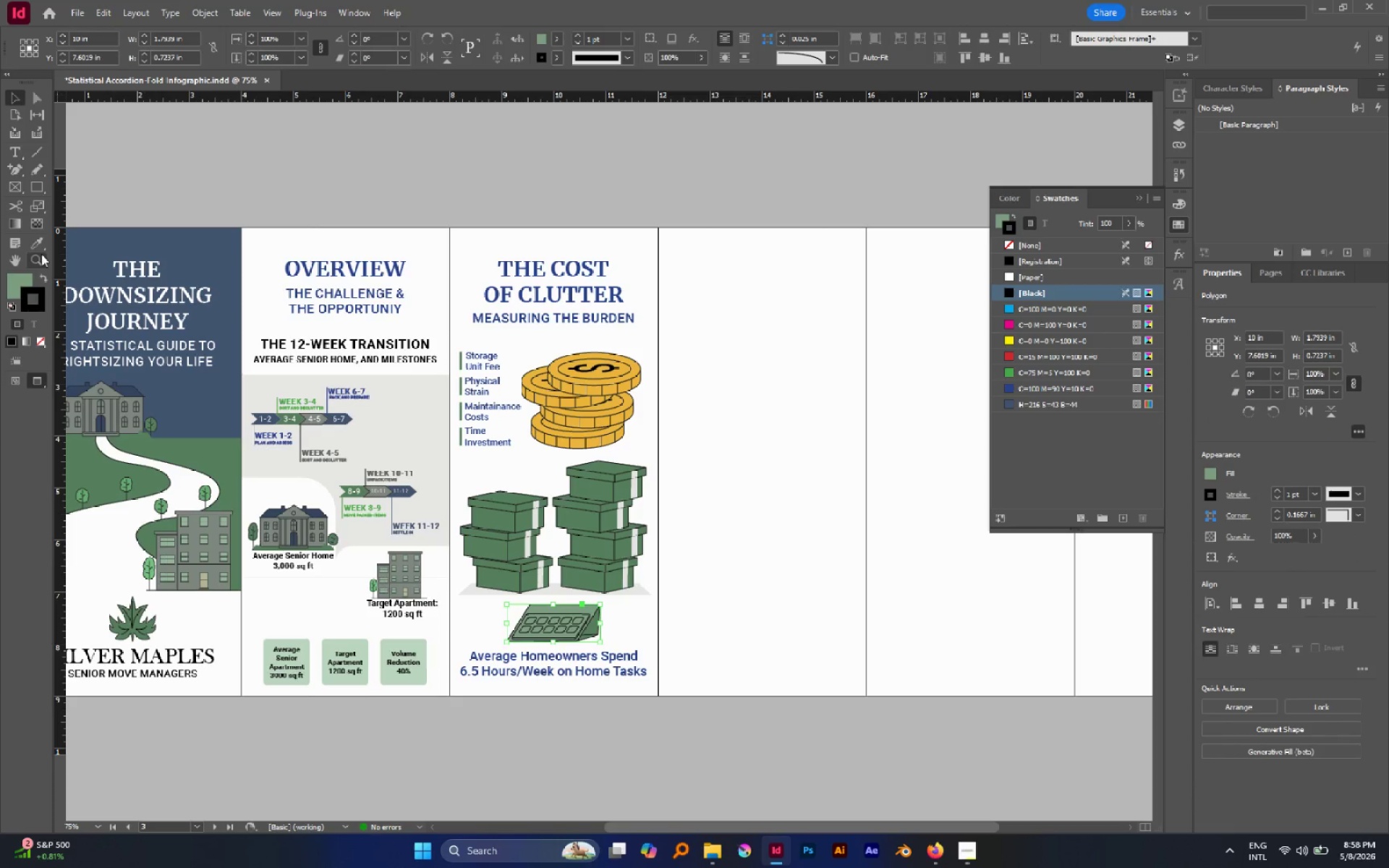 
left_click([38, 246])
 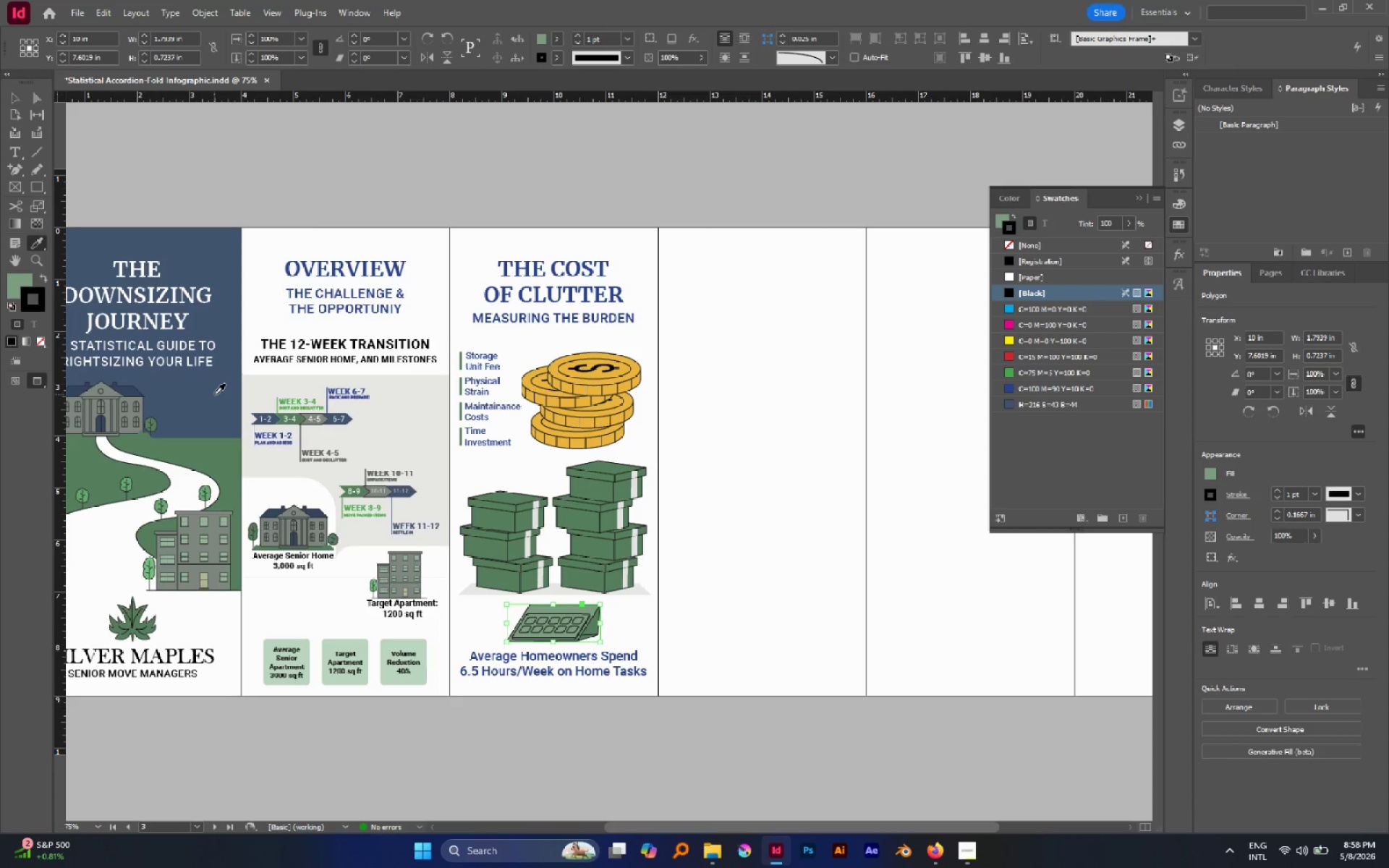 
left_click([214, 394])
 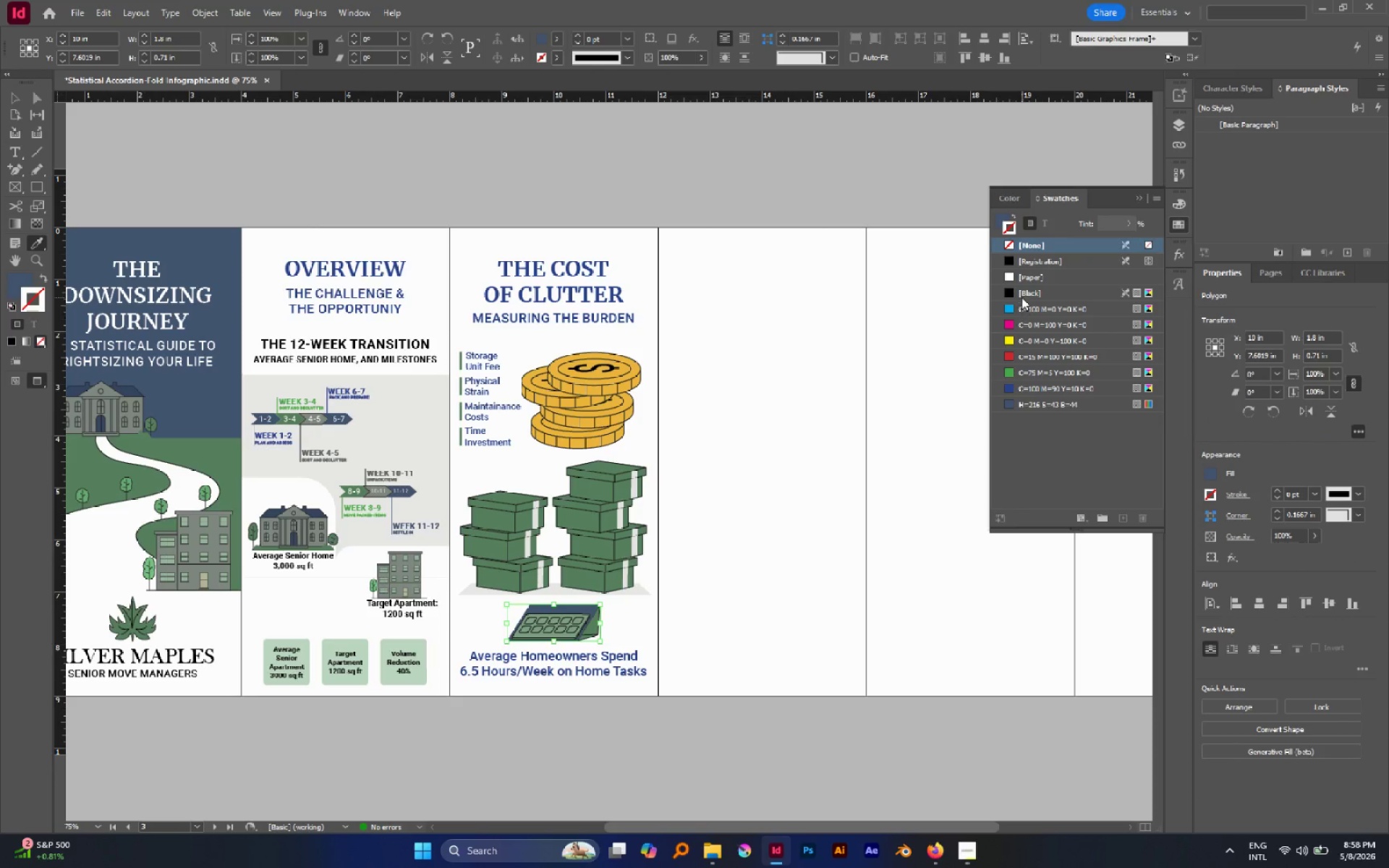 
left_click([1021, 294])
 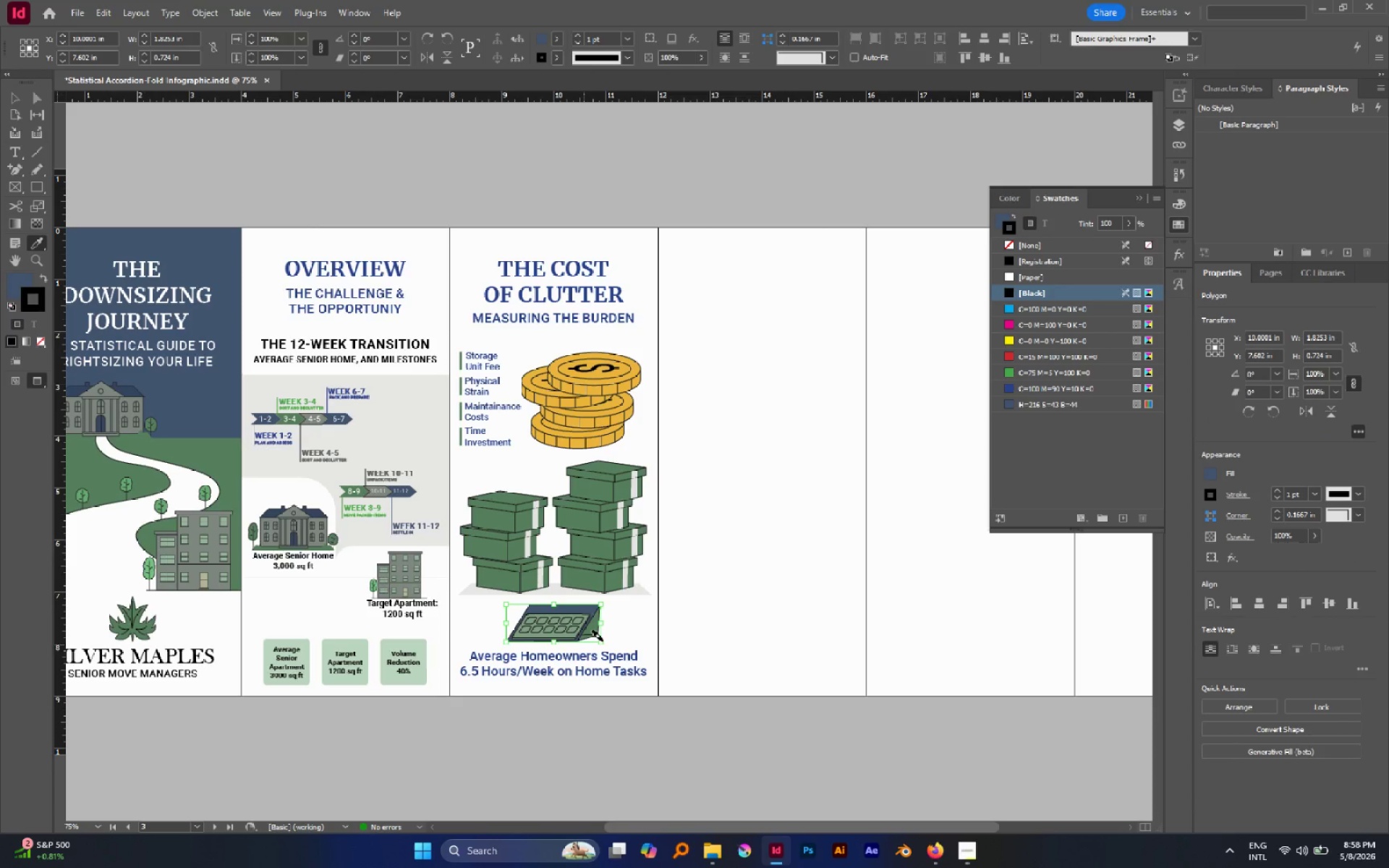 
hold_key(key=AltLeft, duration=0.73)
scroll: coordinate [581, 621], scroll_direction: up, amount: 3.0
 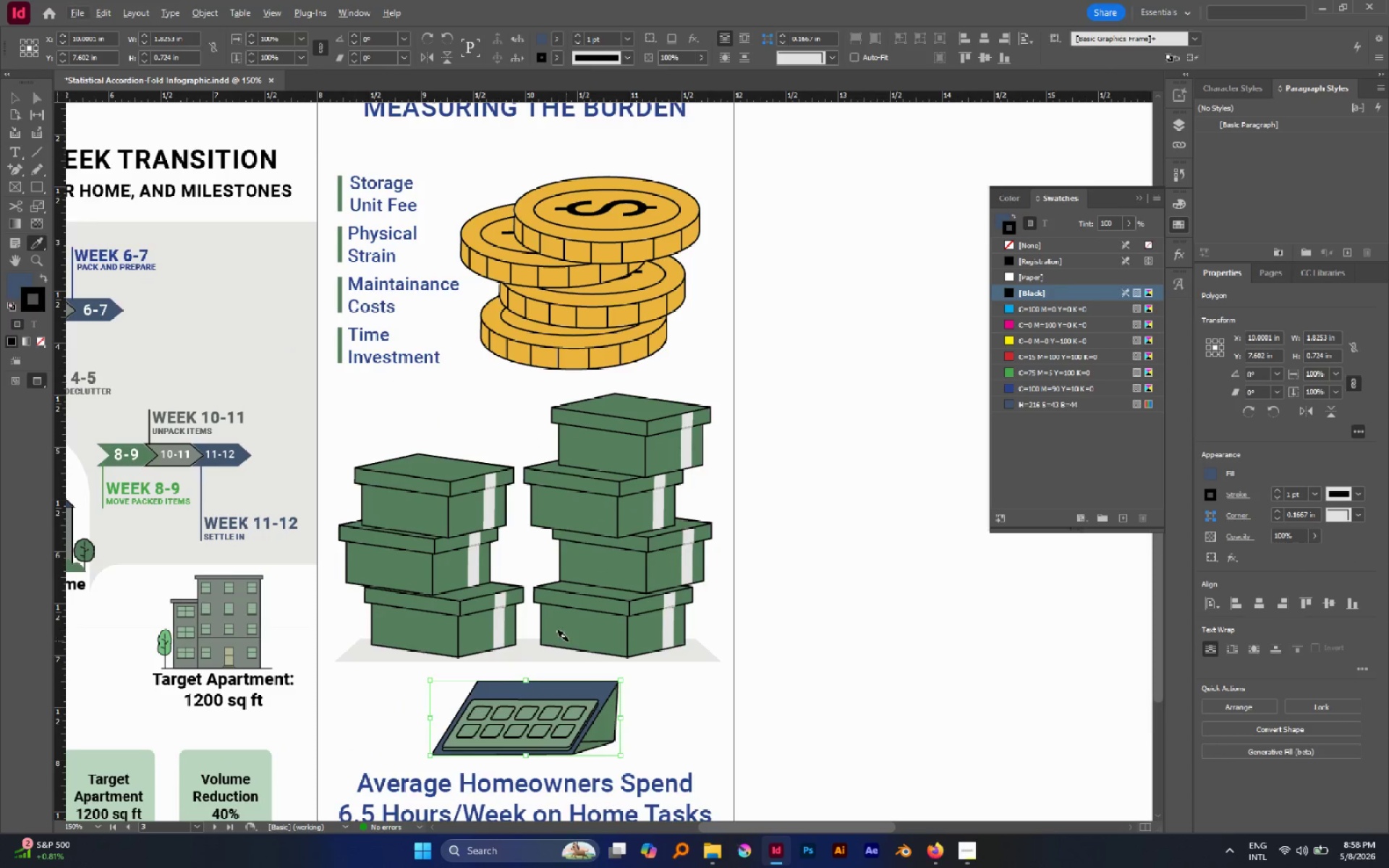 
hold_key(key=AltLeft, duration=0.67)
scroll: coordinate [545, 644], scroll_direction: up, amount: 1.0
 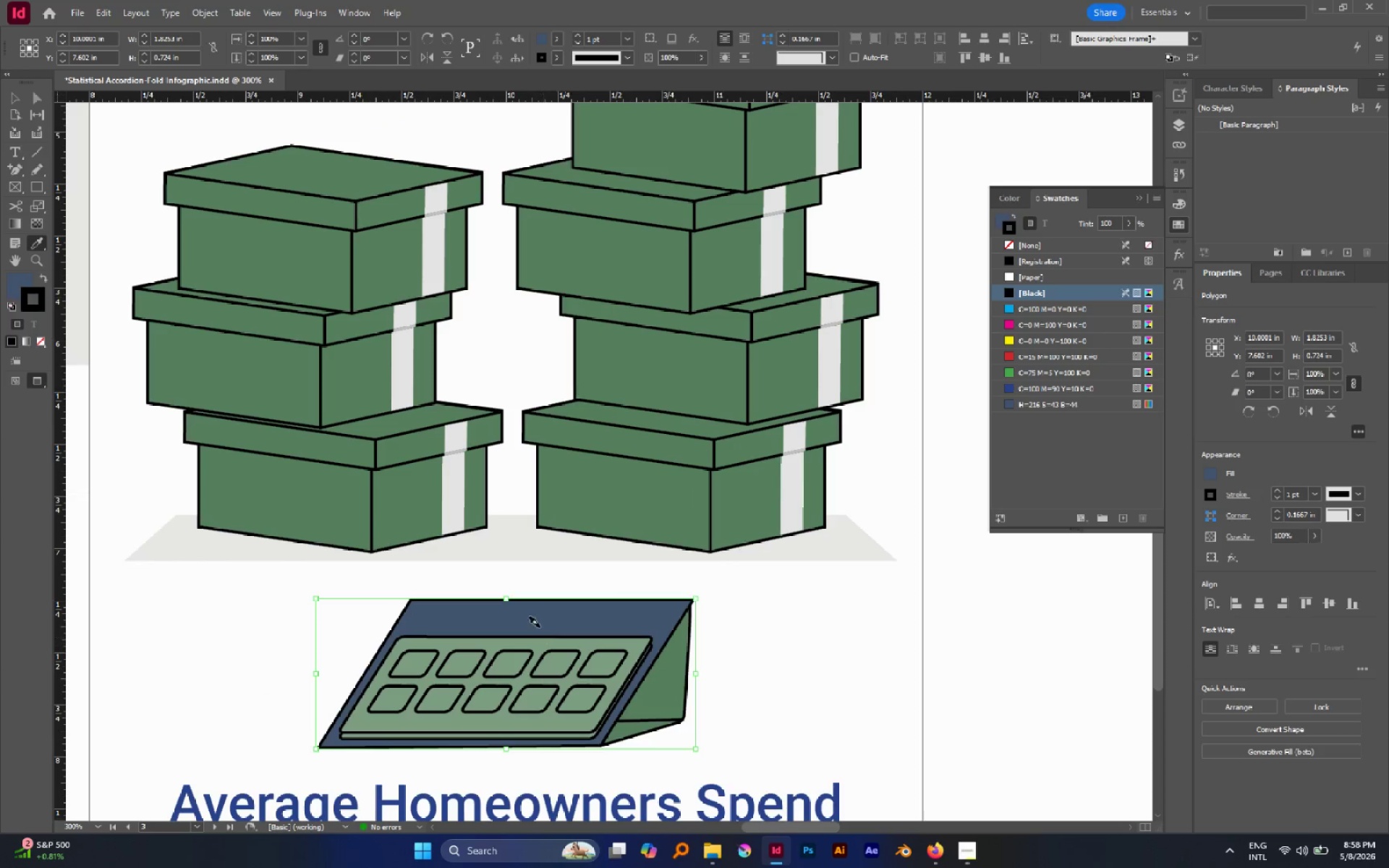 
left_click([540, 616])
 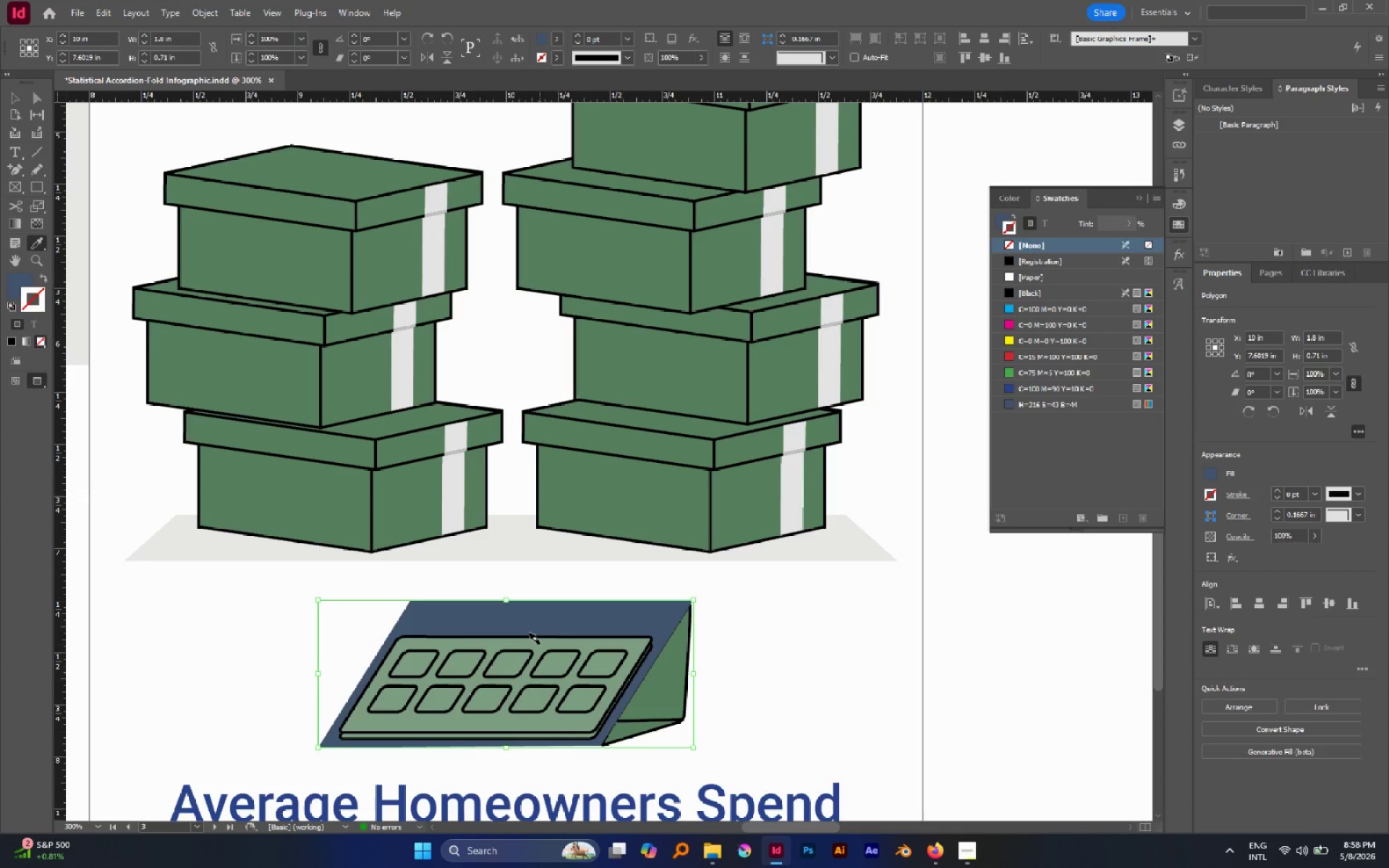 
key(Control+Z)
 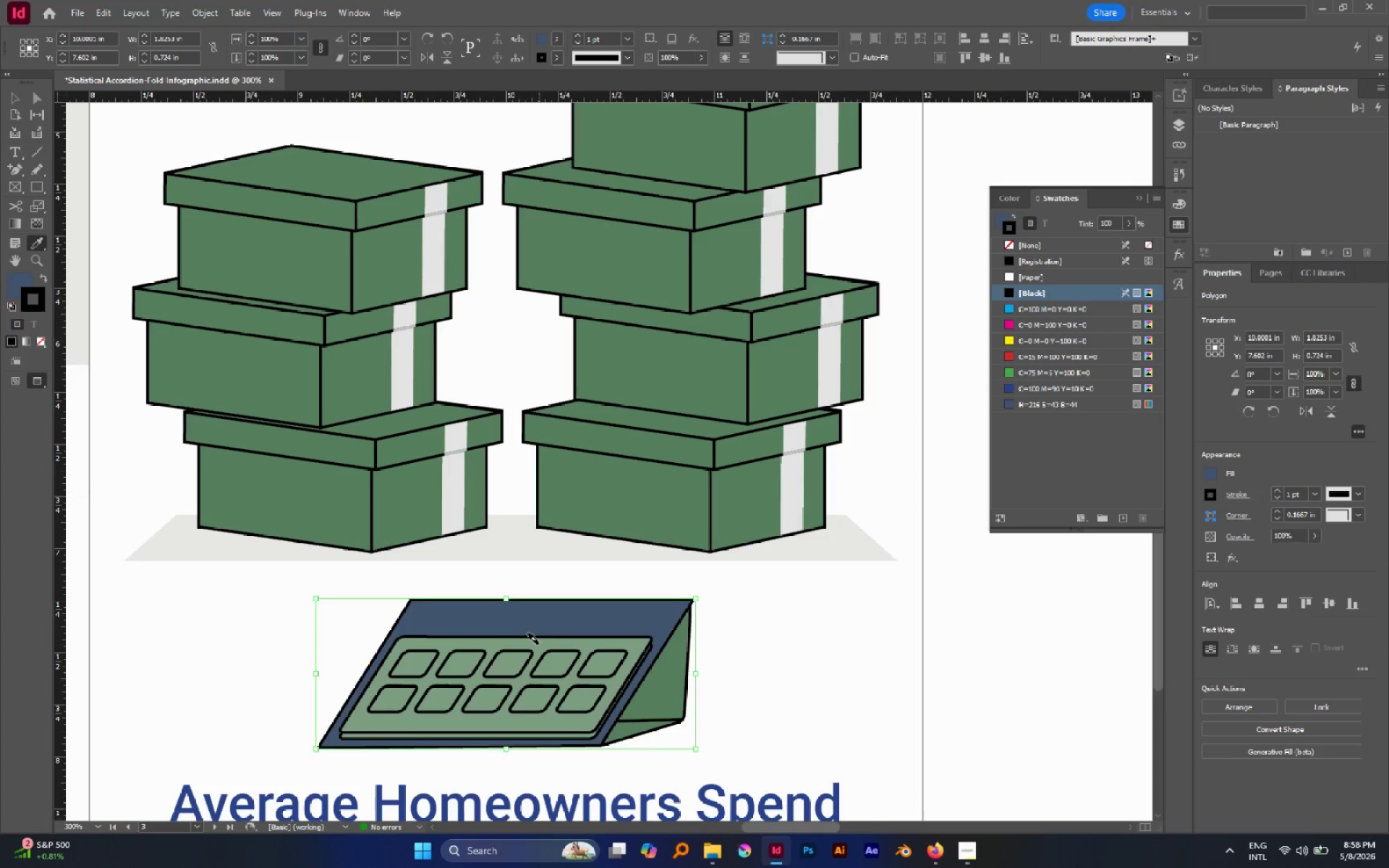 
key(I)
 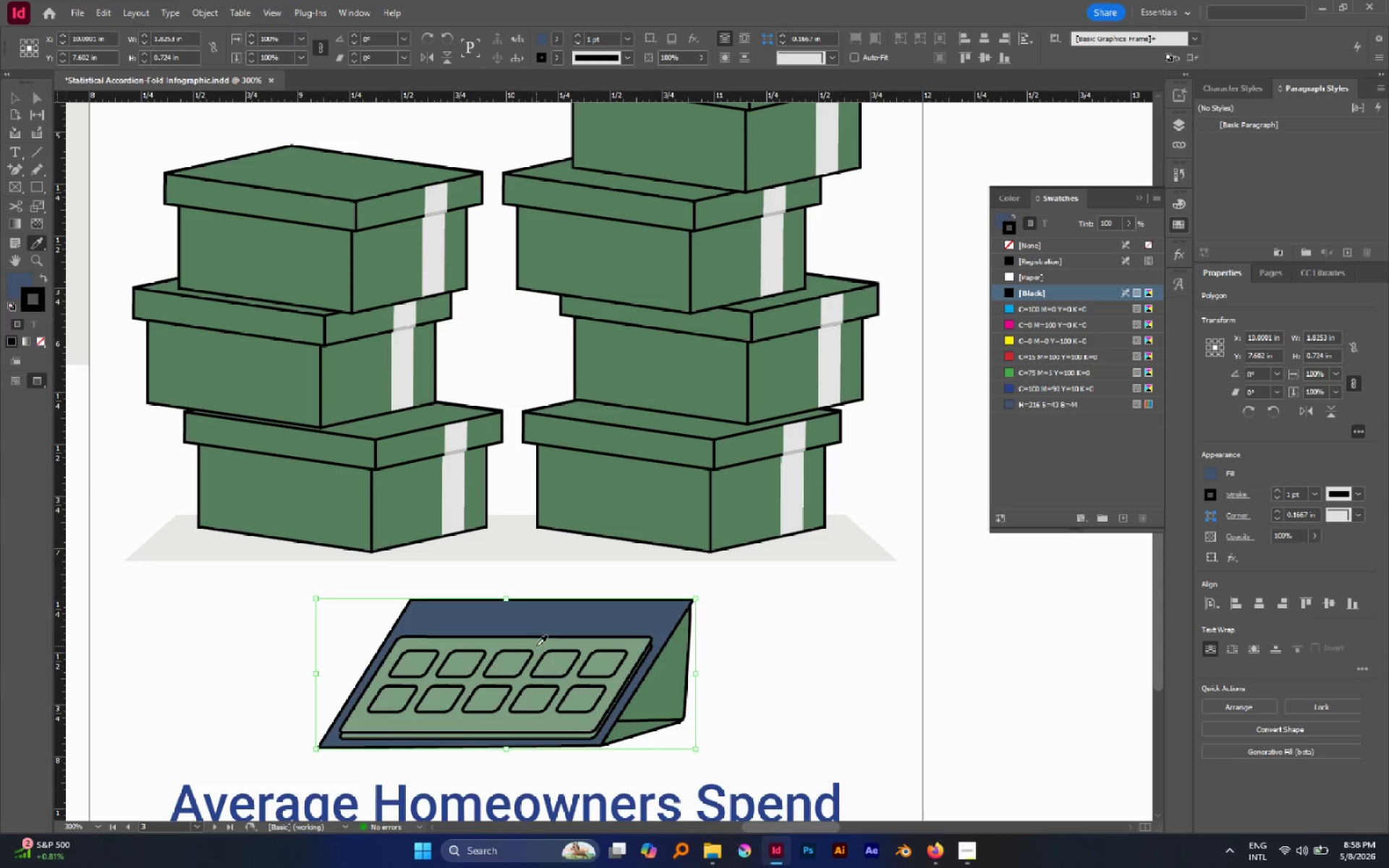 
left_click([536, 646])
 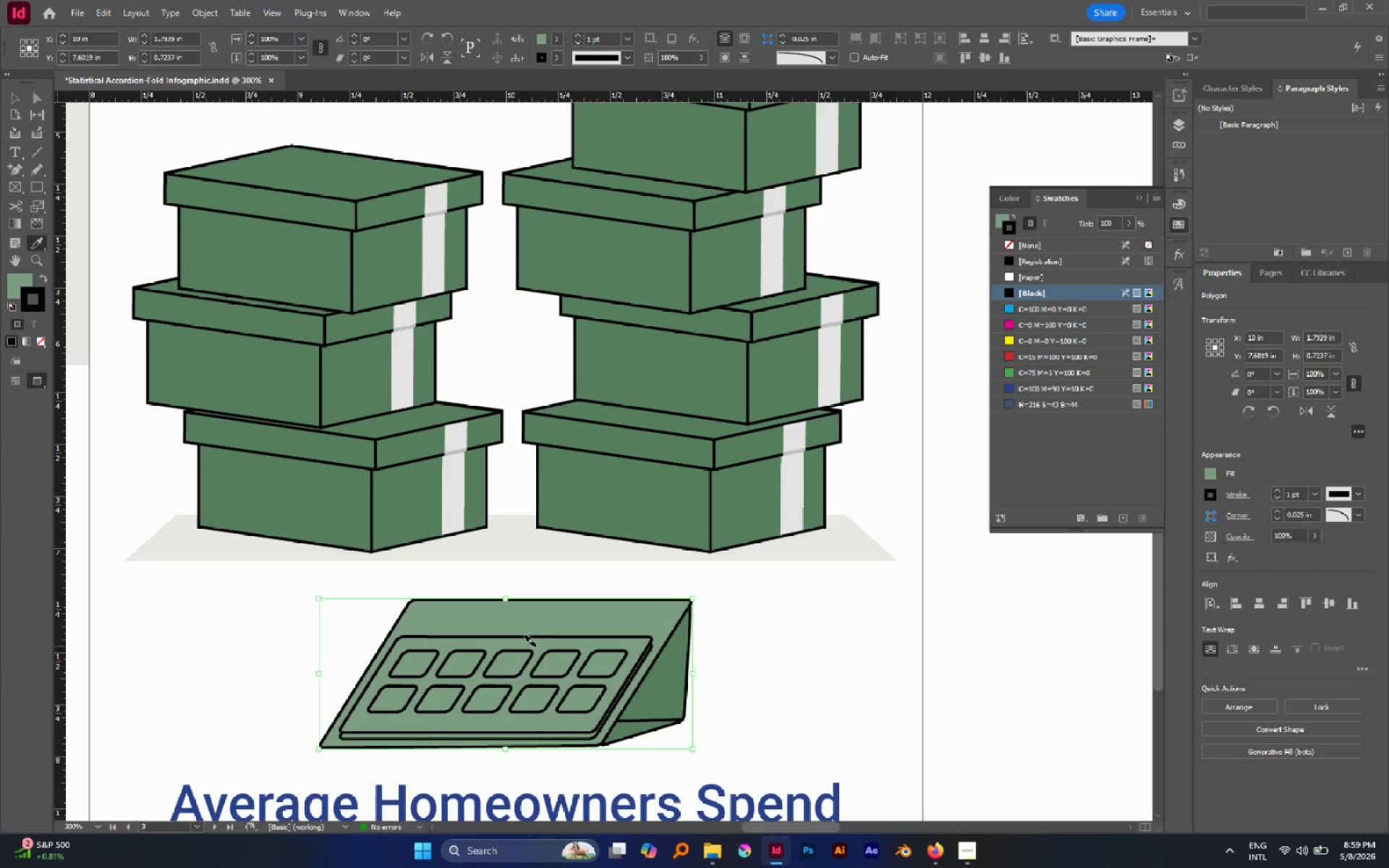 
key(Control+Z)
 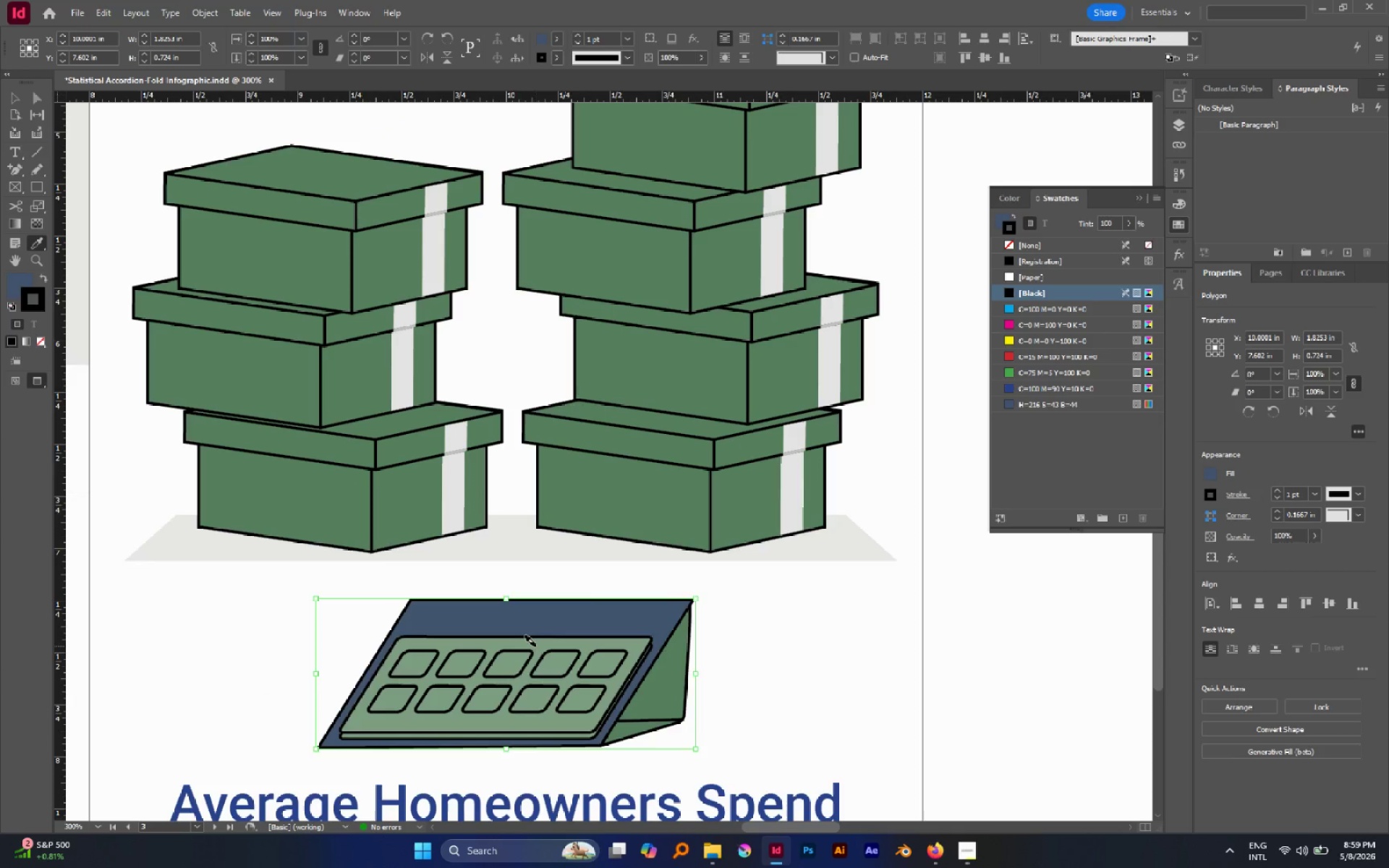 
key(V)
 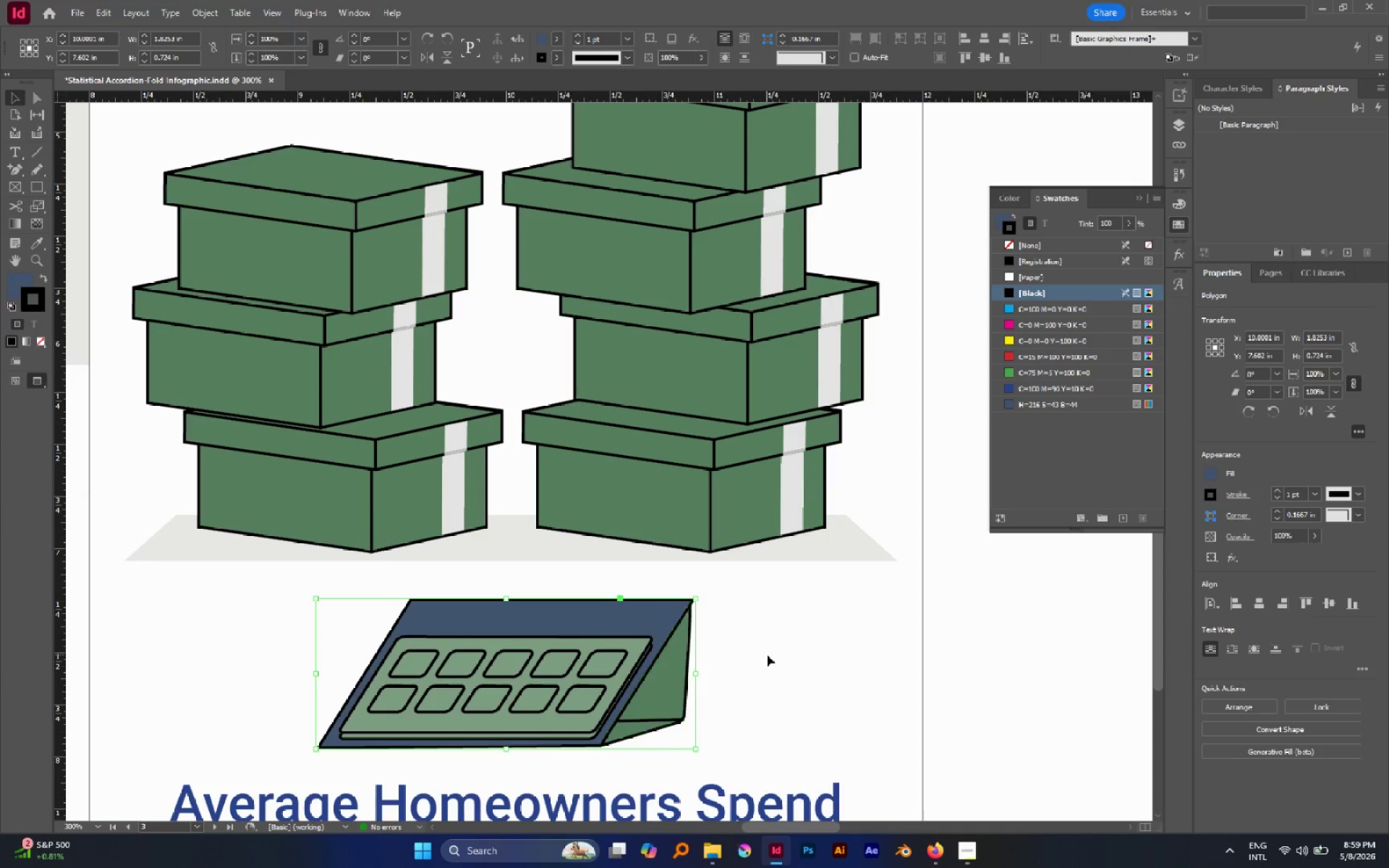 
left_click([767, 655])
 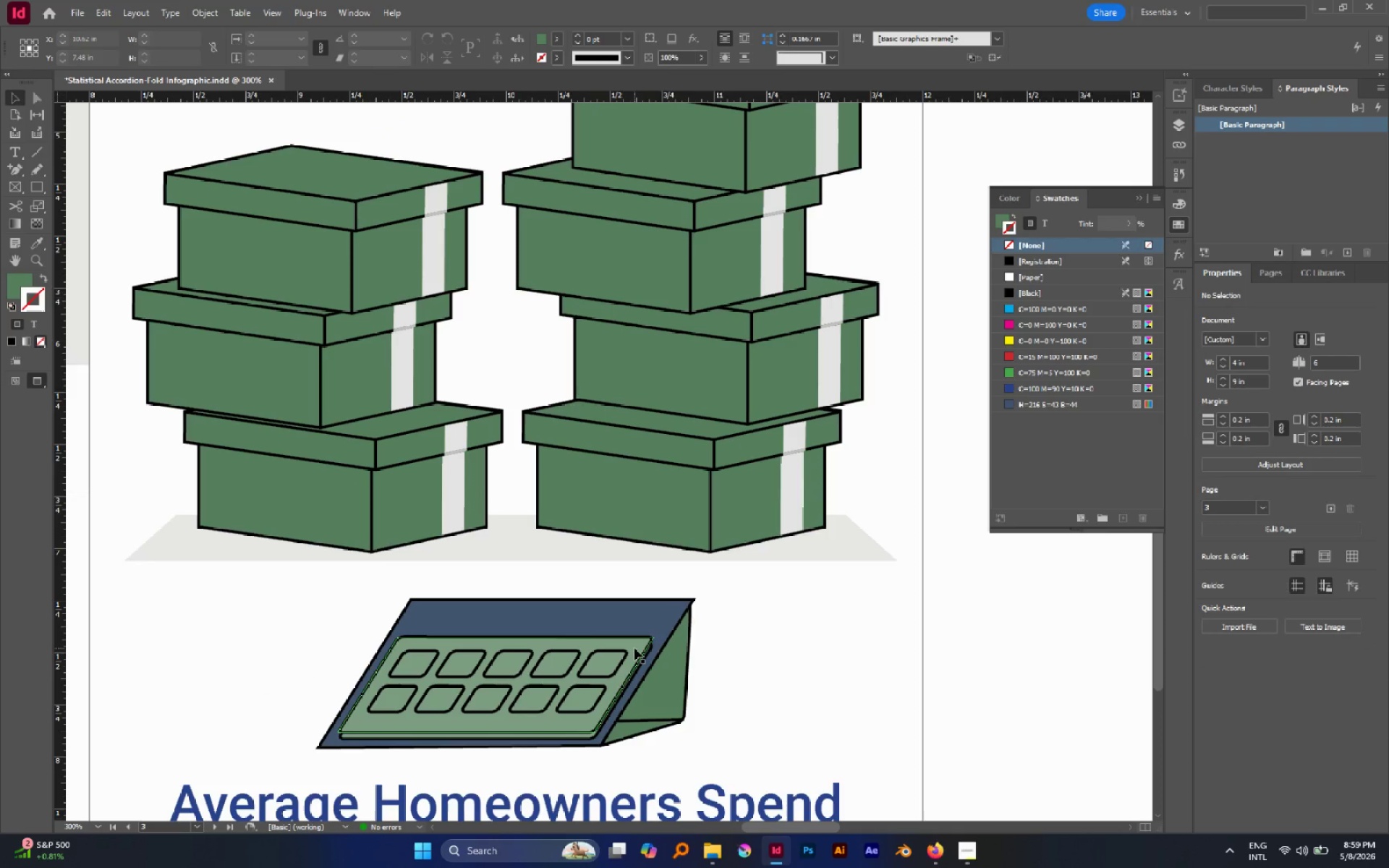 
left_click([635, 647])
 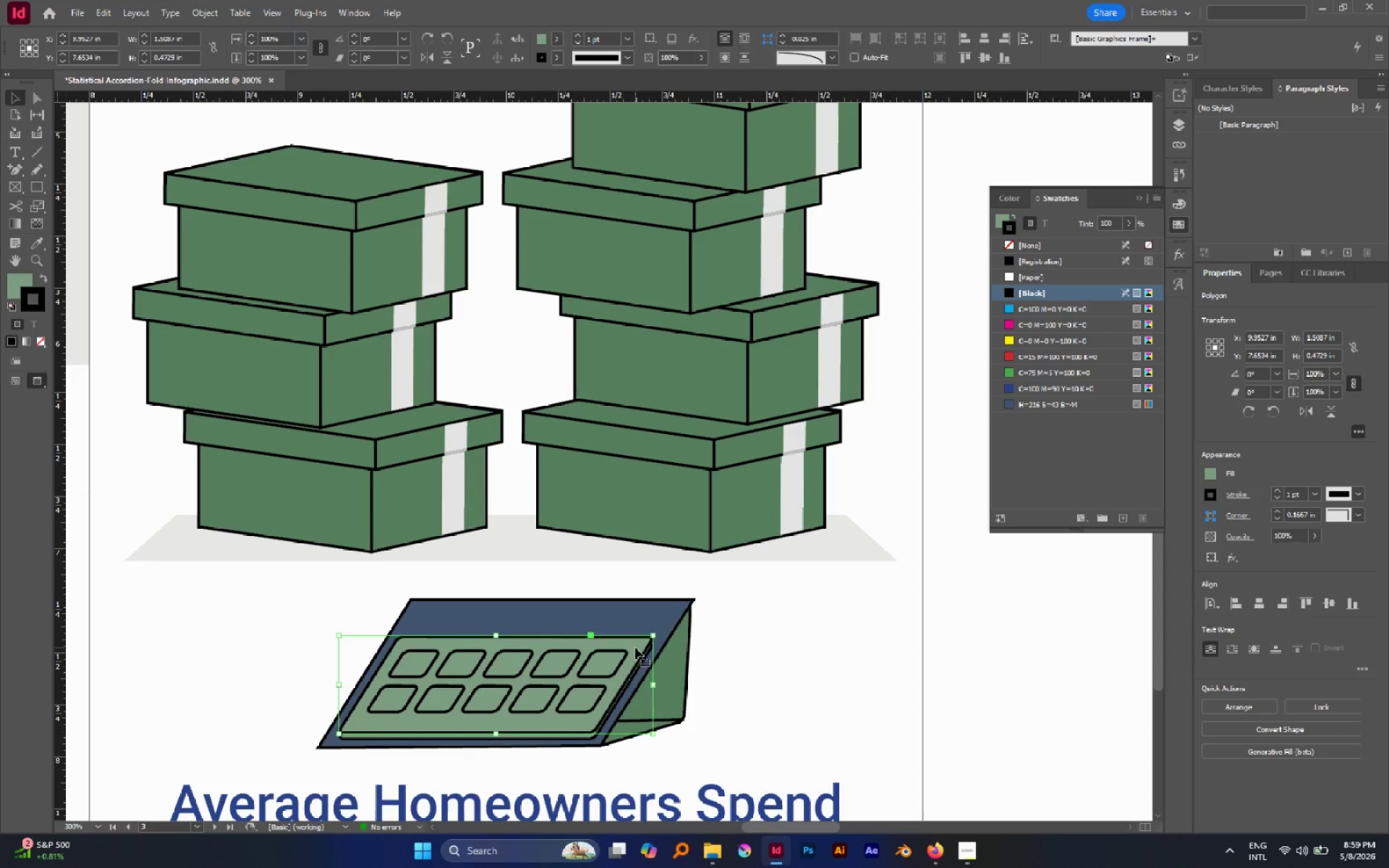 
key(I)
 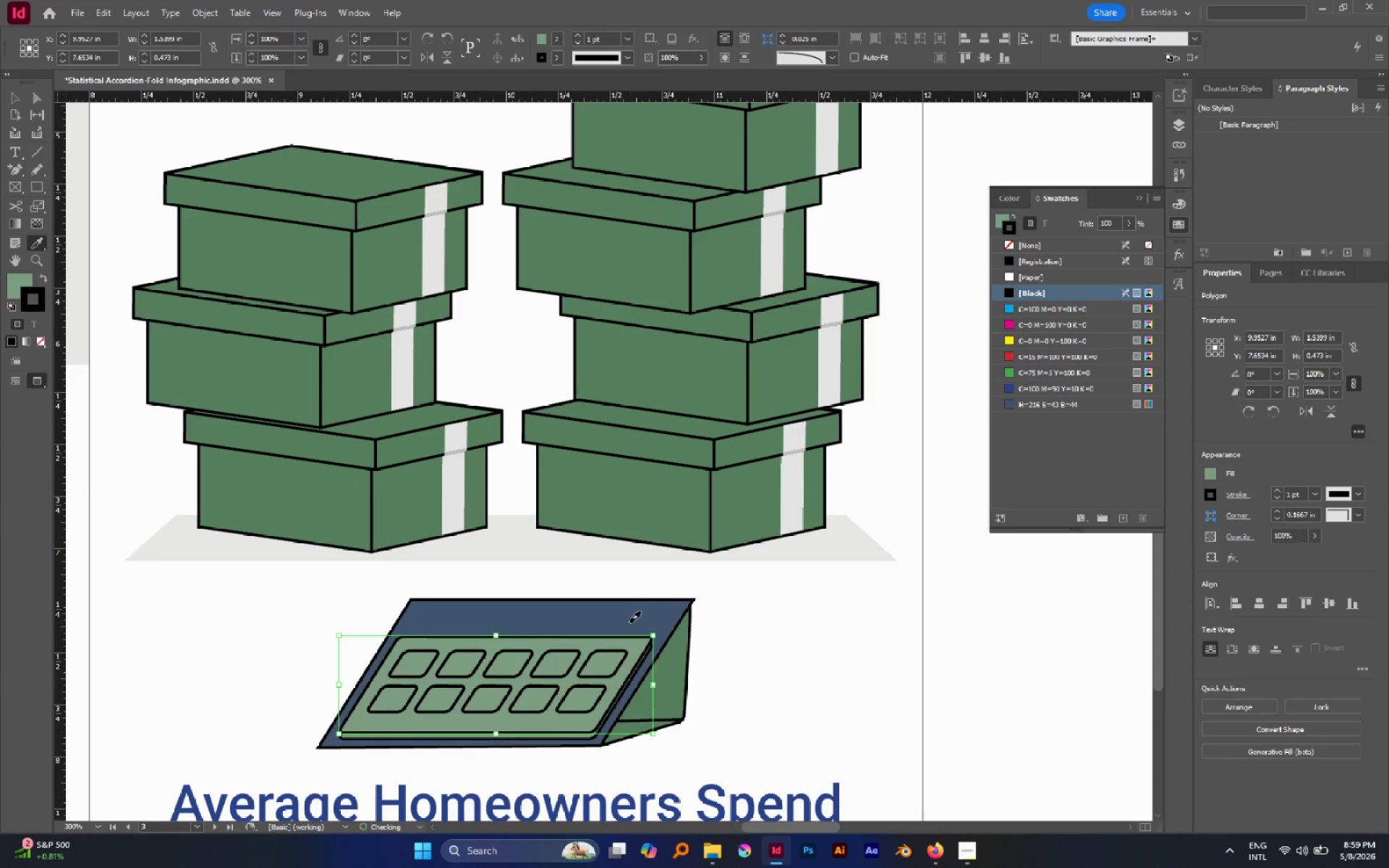 
left_click([629, 622])
 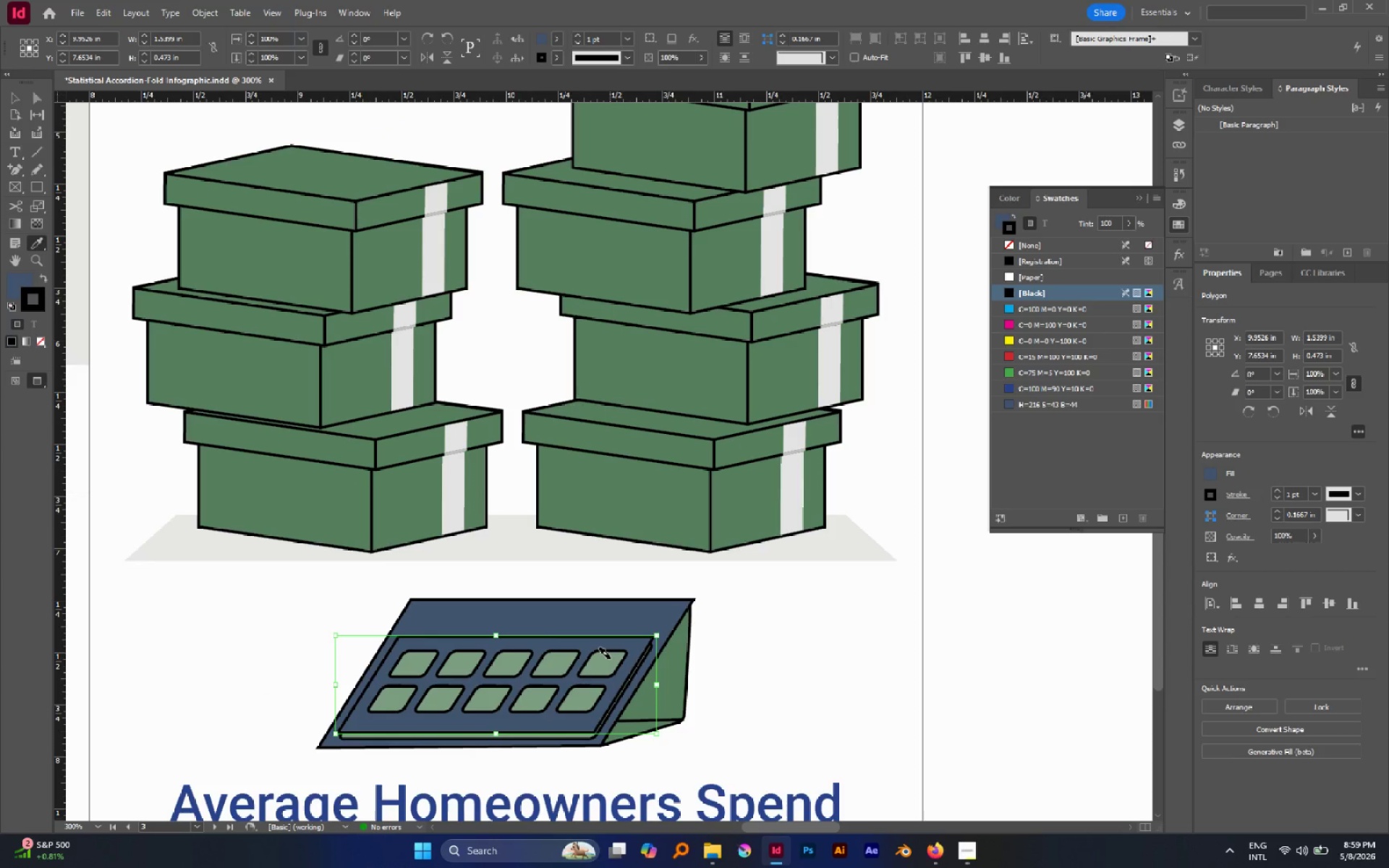 
left_click([610, 658])
 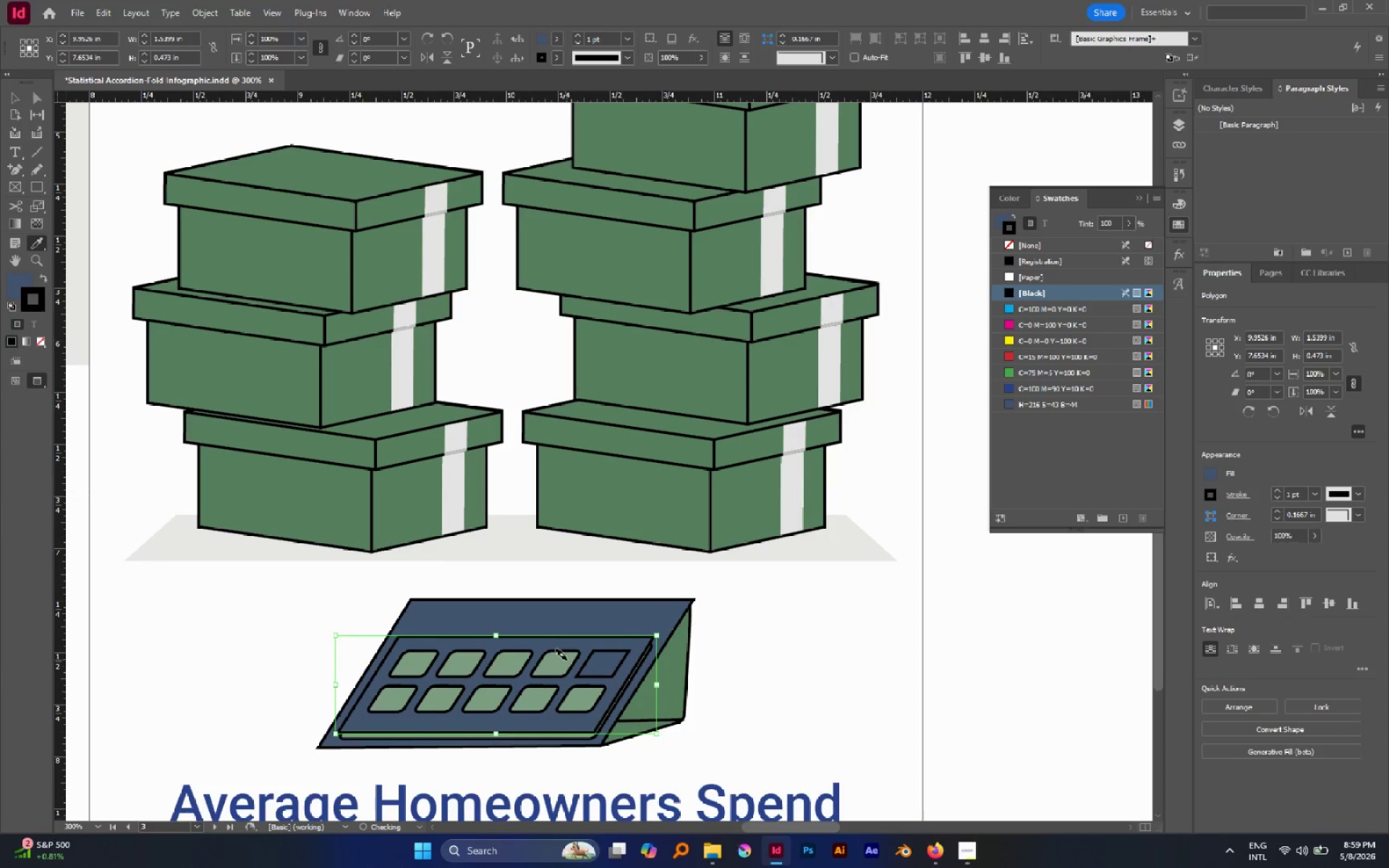 
left_click([566, 660])
 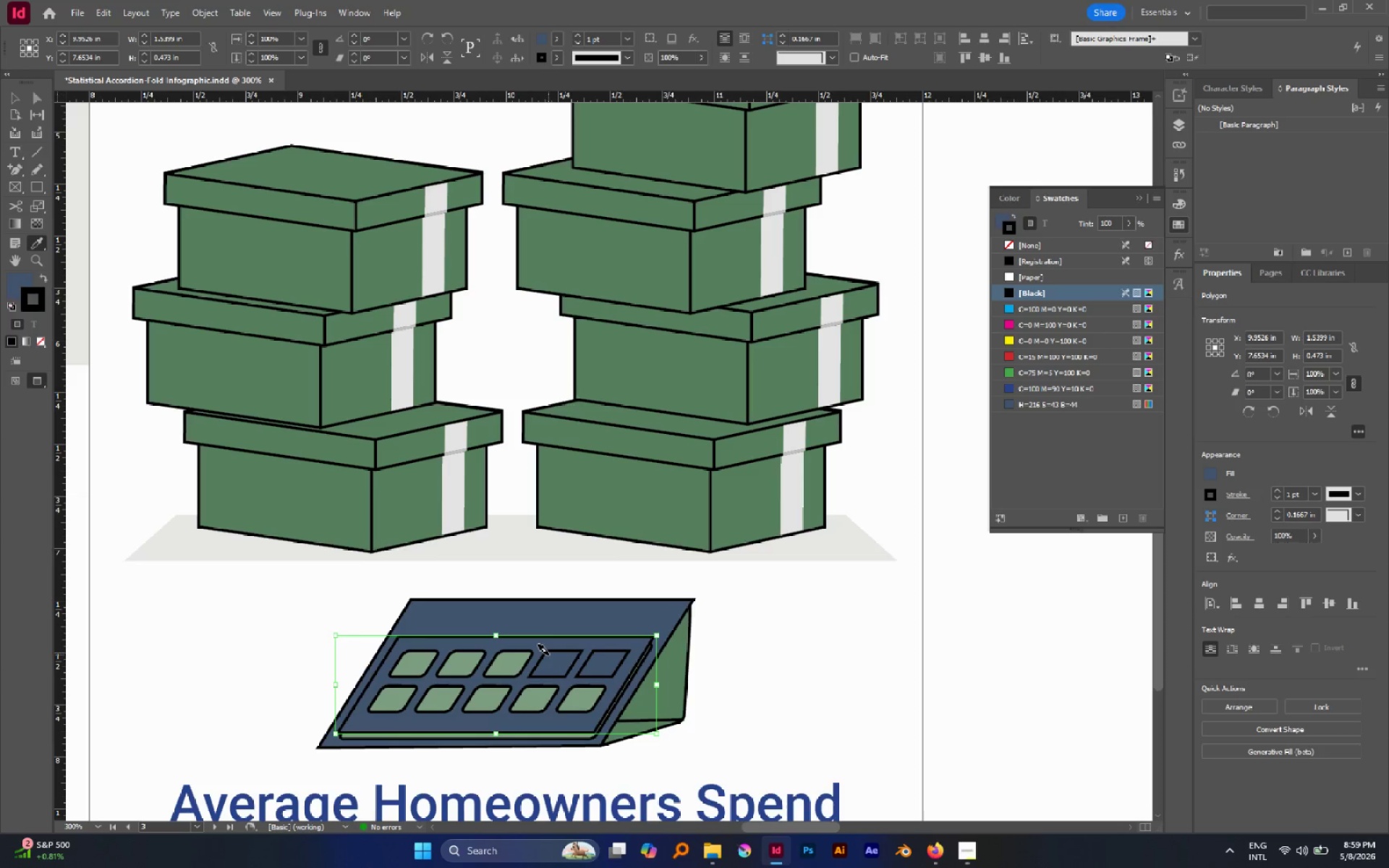 
key(Control+Z)
 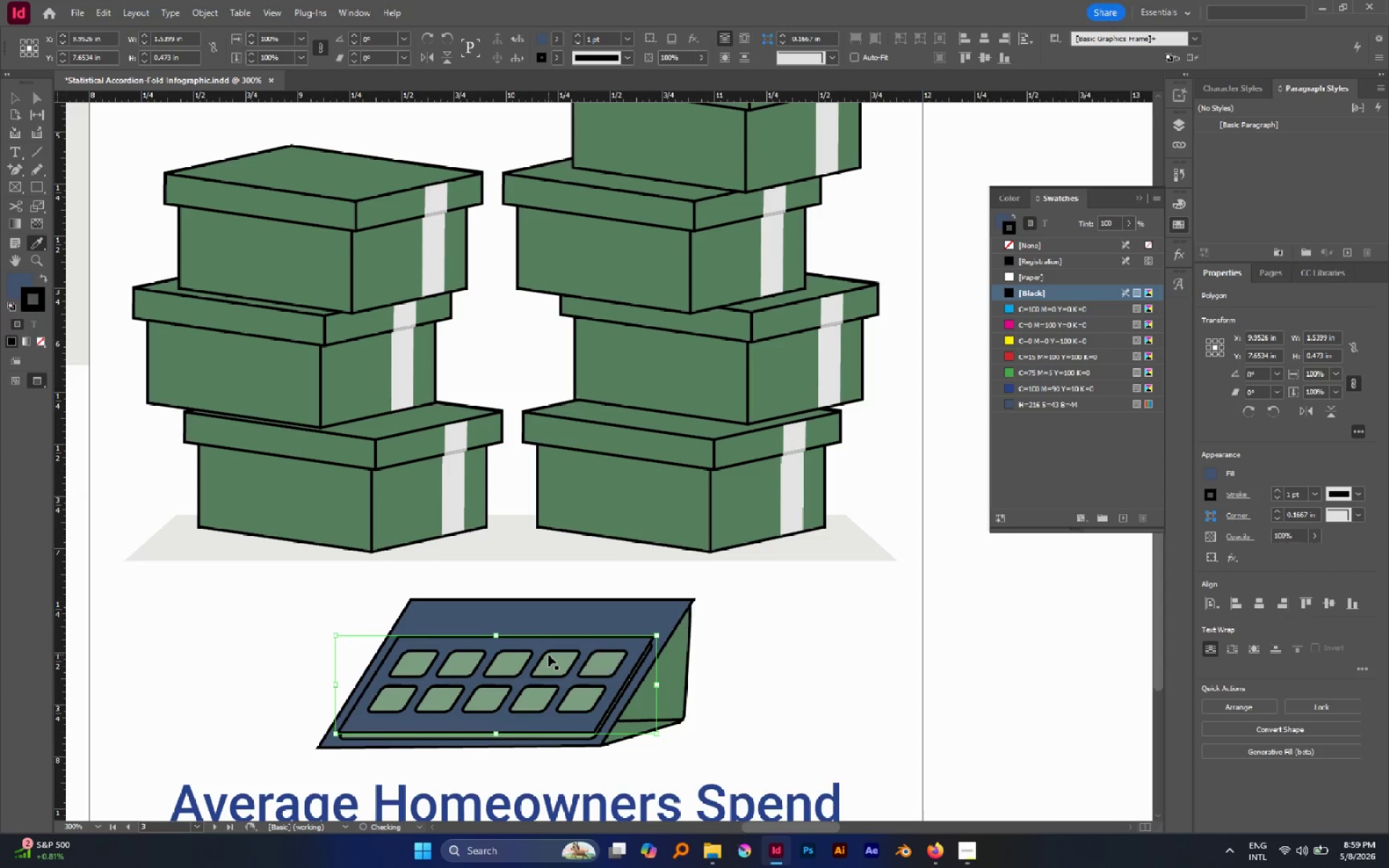 
key(Control+Z)
 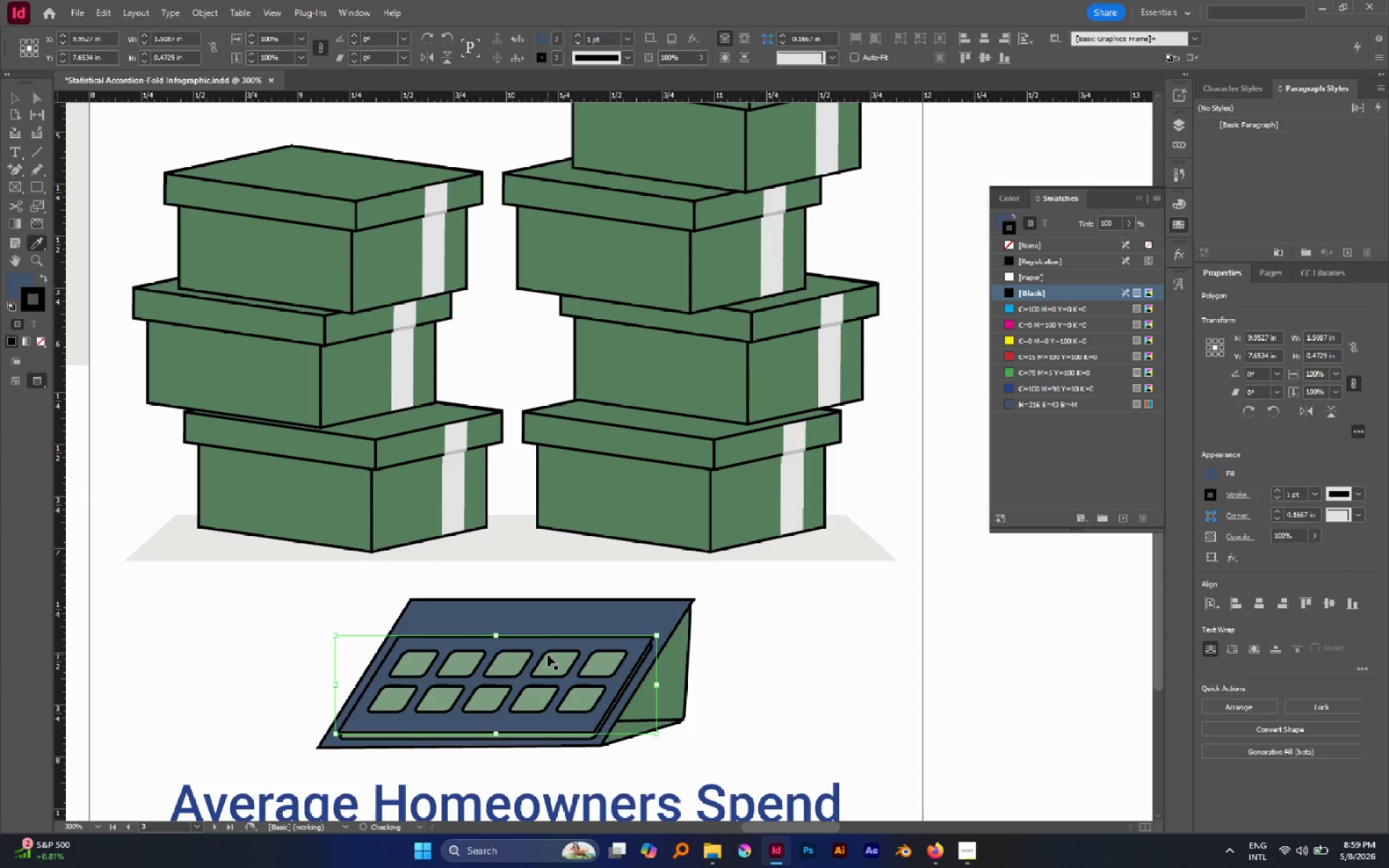 
key(Control+Z)
 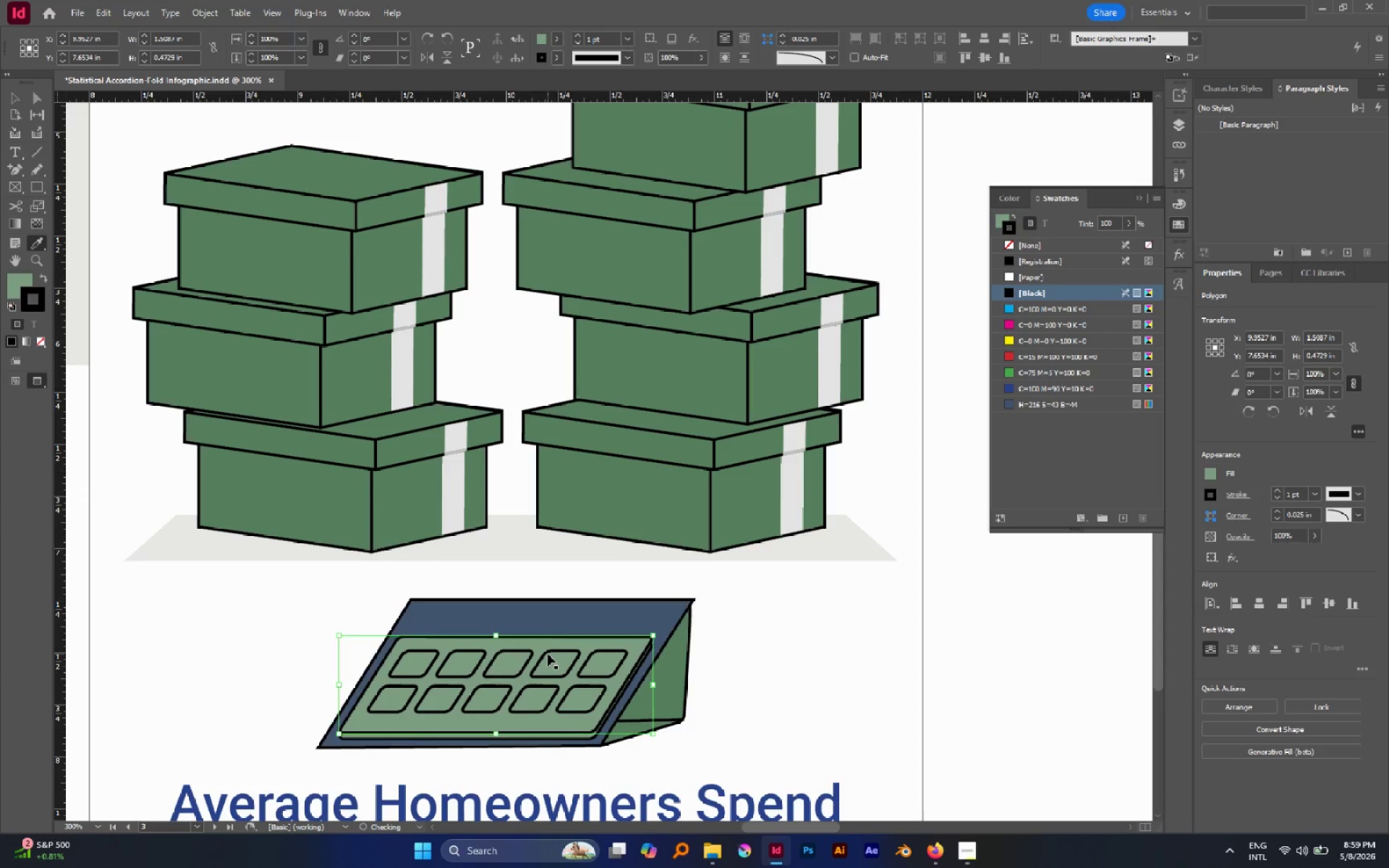 
key(Control+Z)
 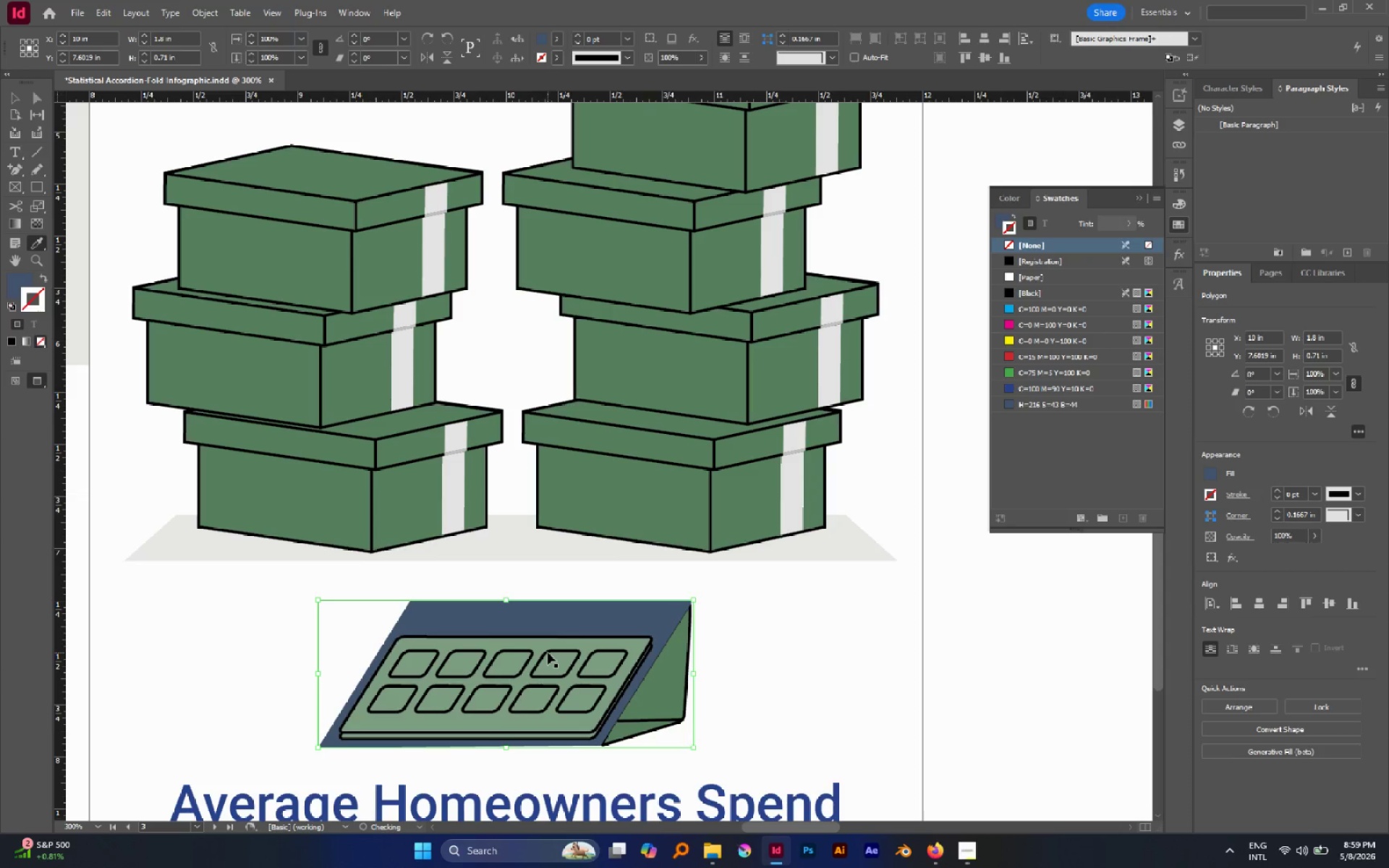 
key(Control+Z)
 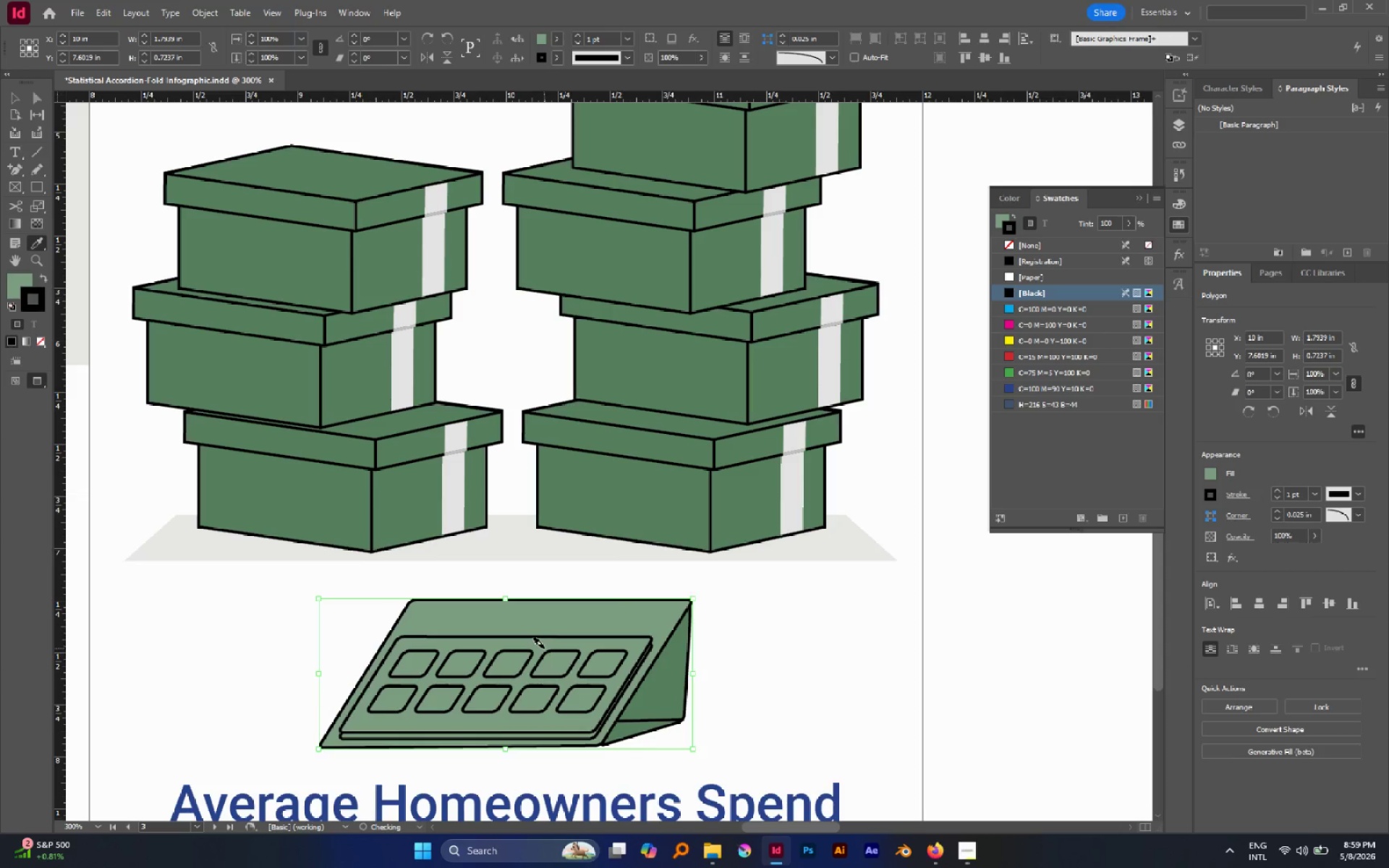 
key(V)
 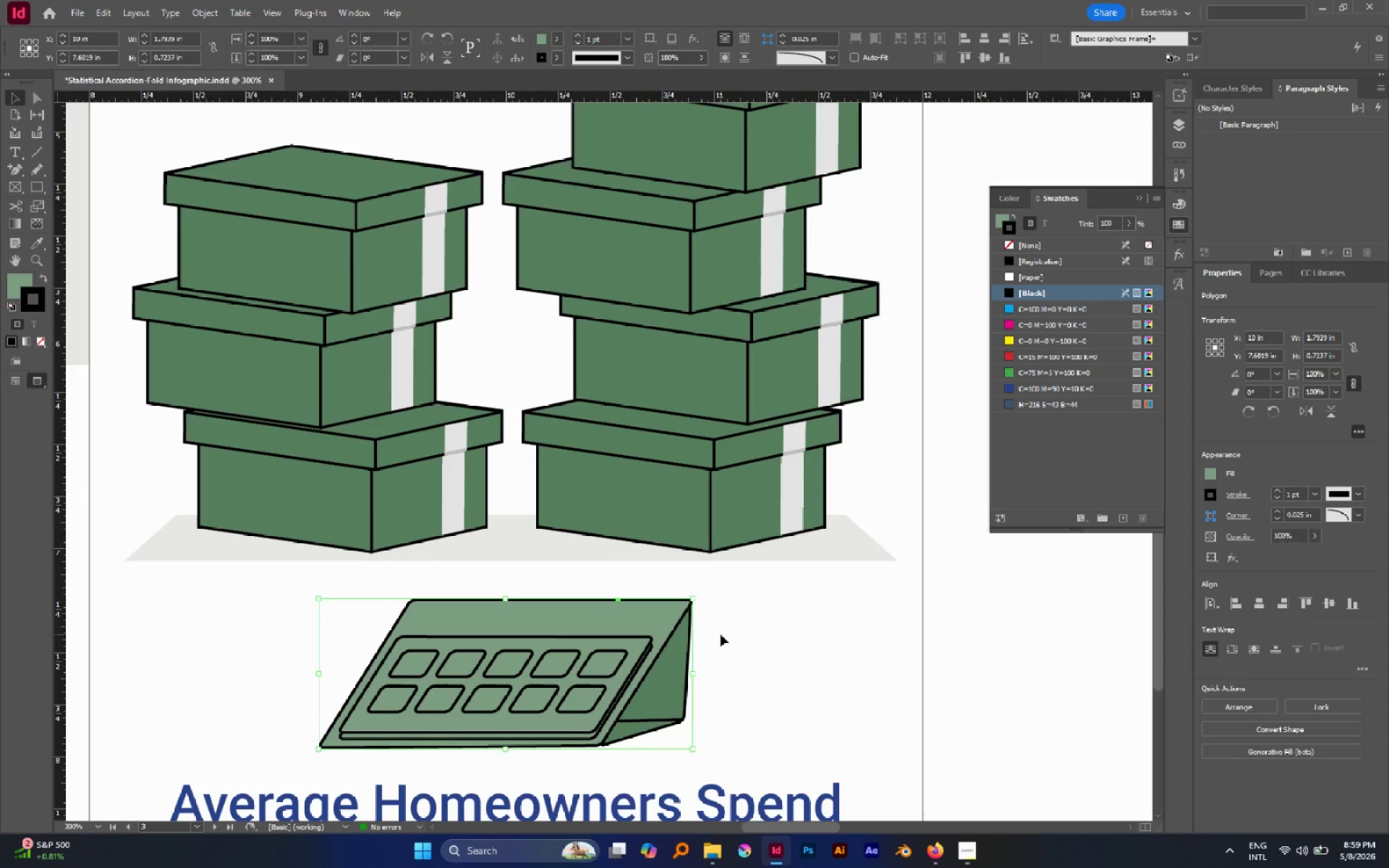 
left_click([721, 634])
 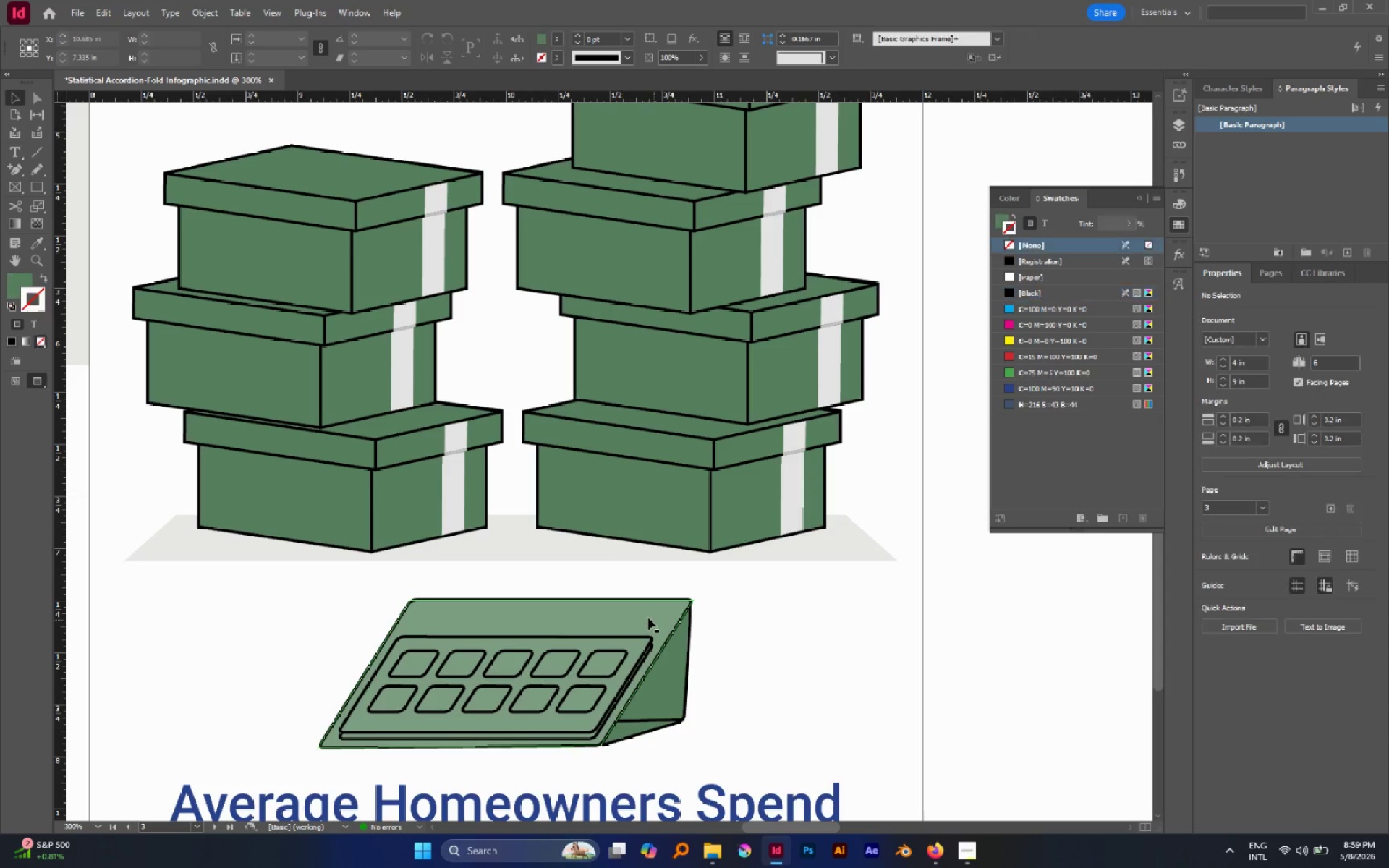 
left_click([648, 618])
 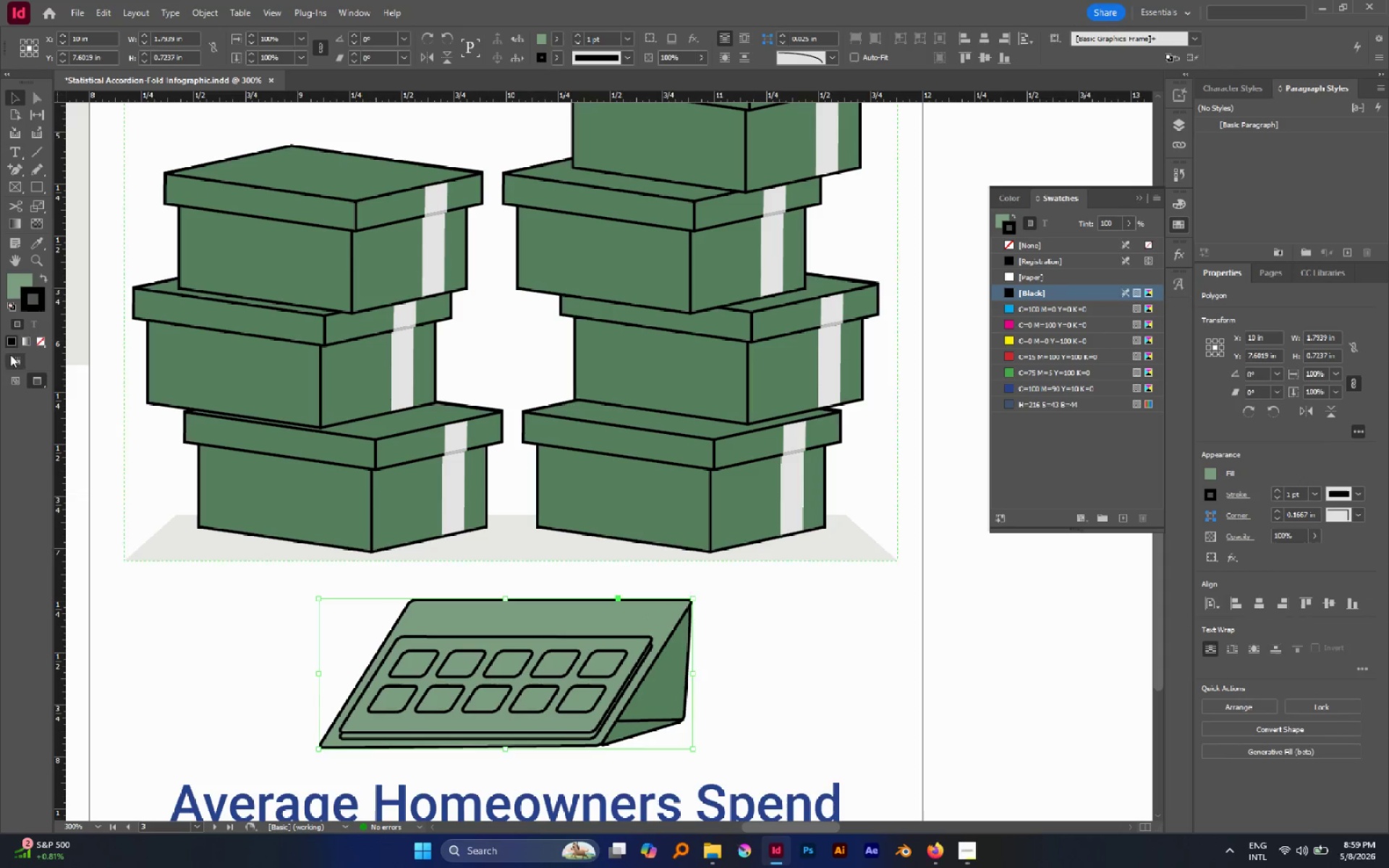 
left_click([18, 285])
 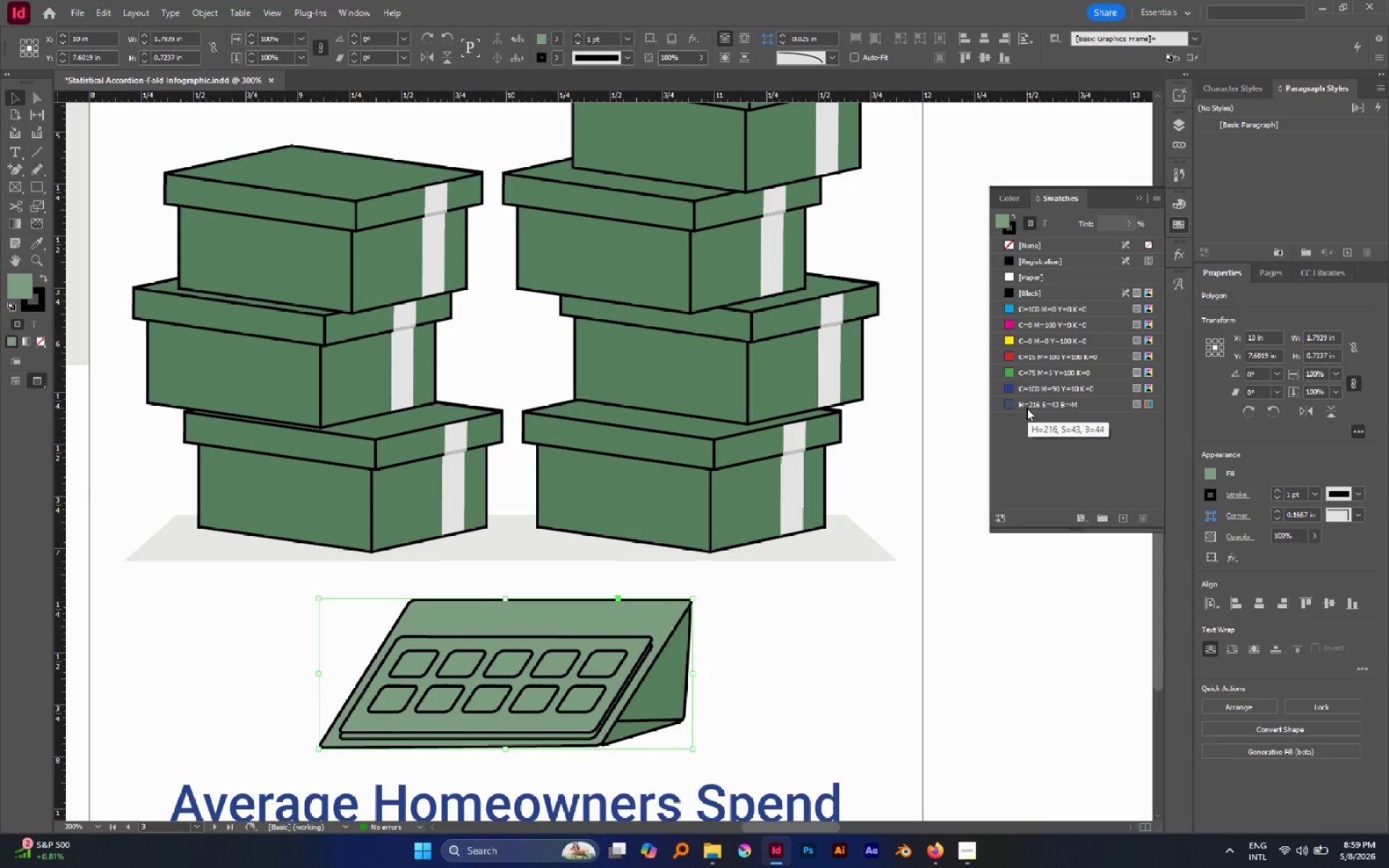 
left_click([1027, 408])
 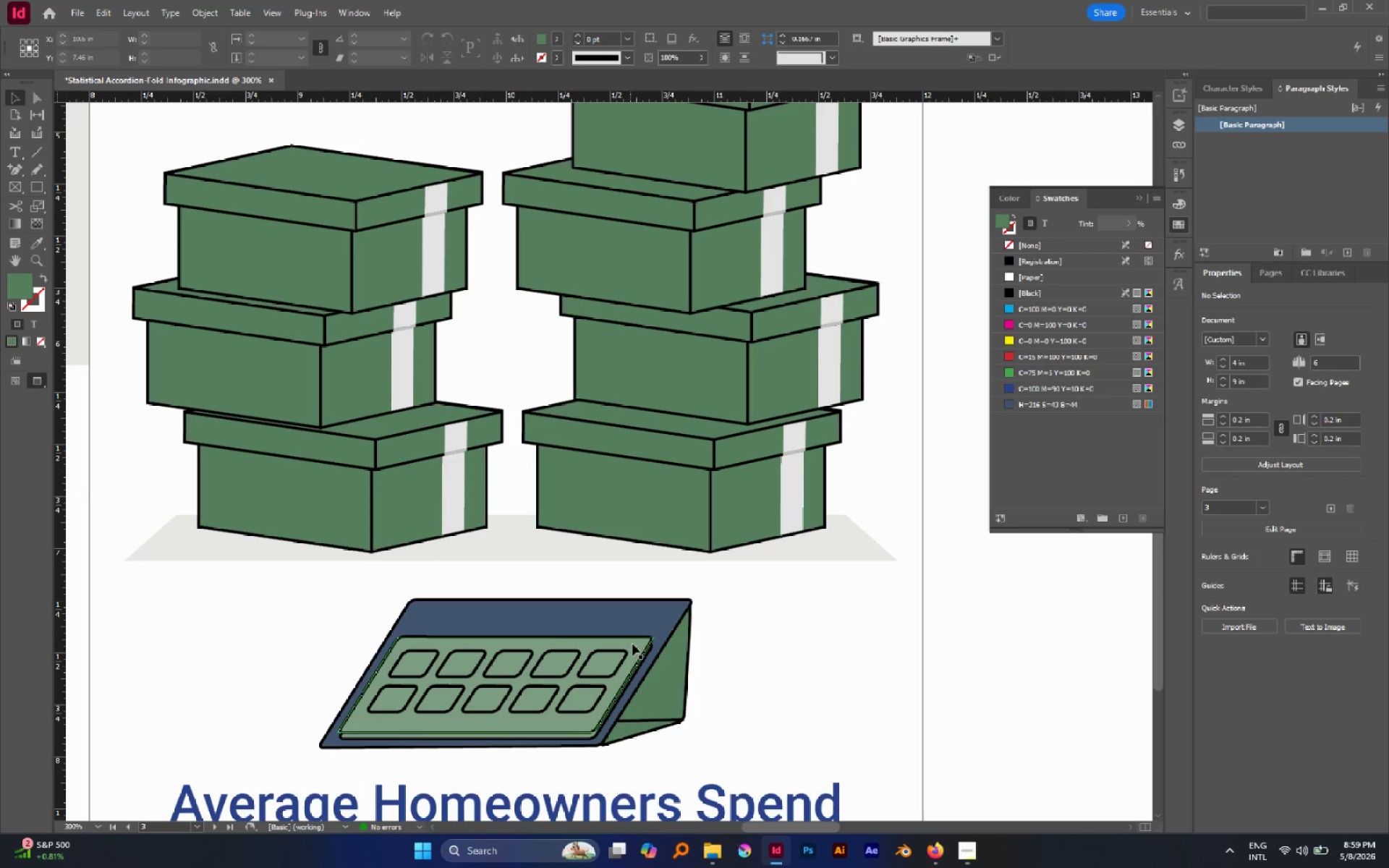 
left_click([616, 654])
 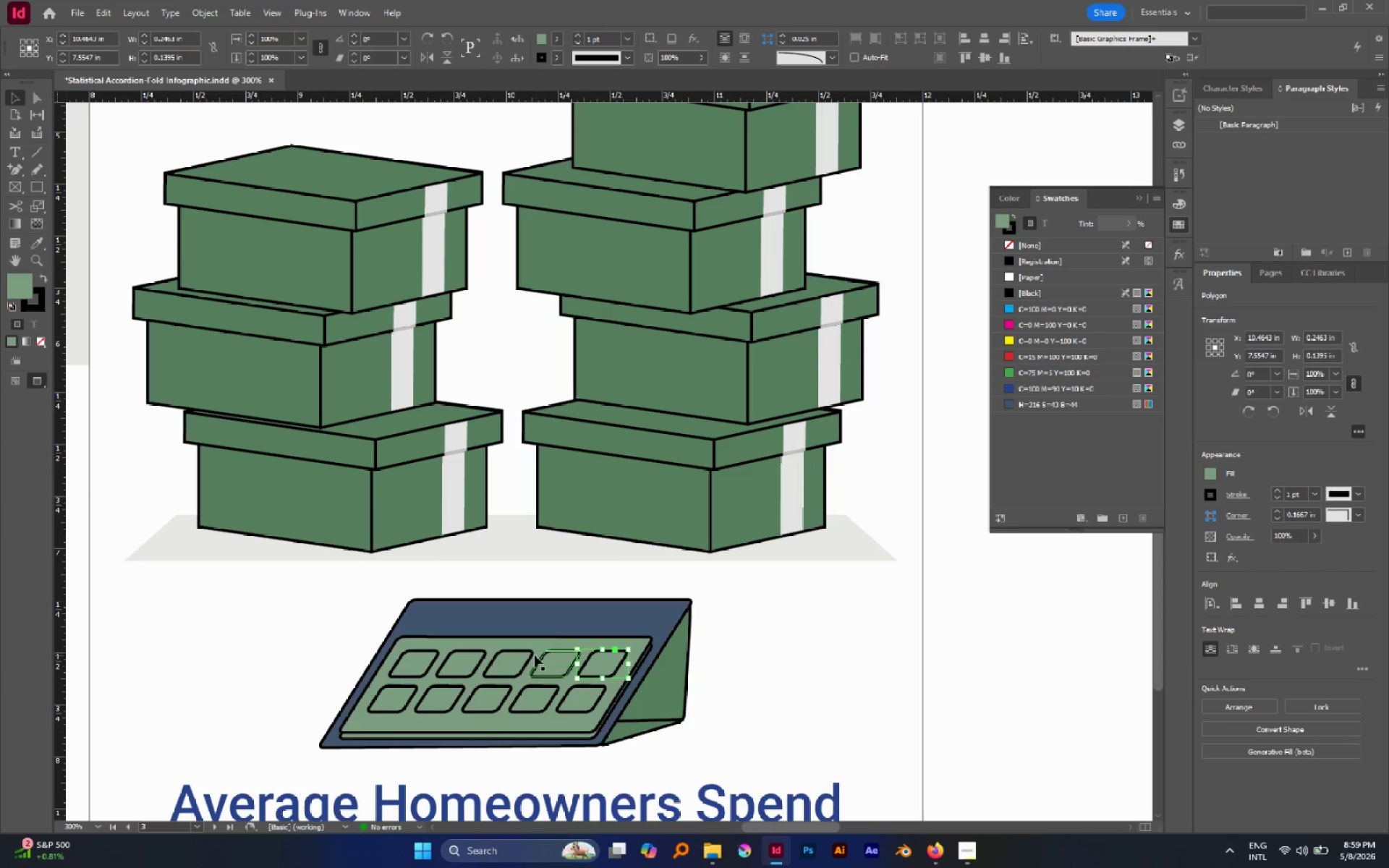 
hold_key(key=ShiftLeft, duration=5.91)
left_click([509, 660])
 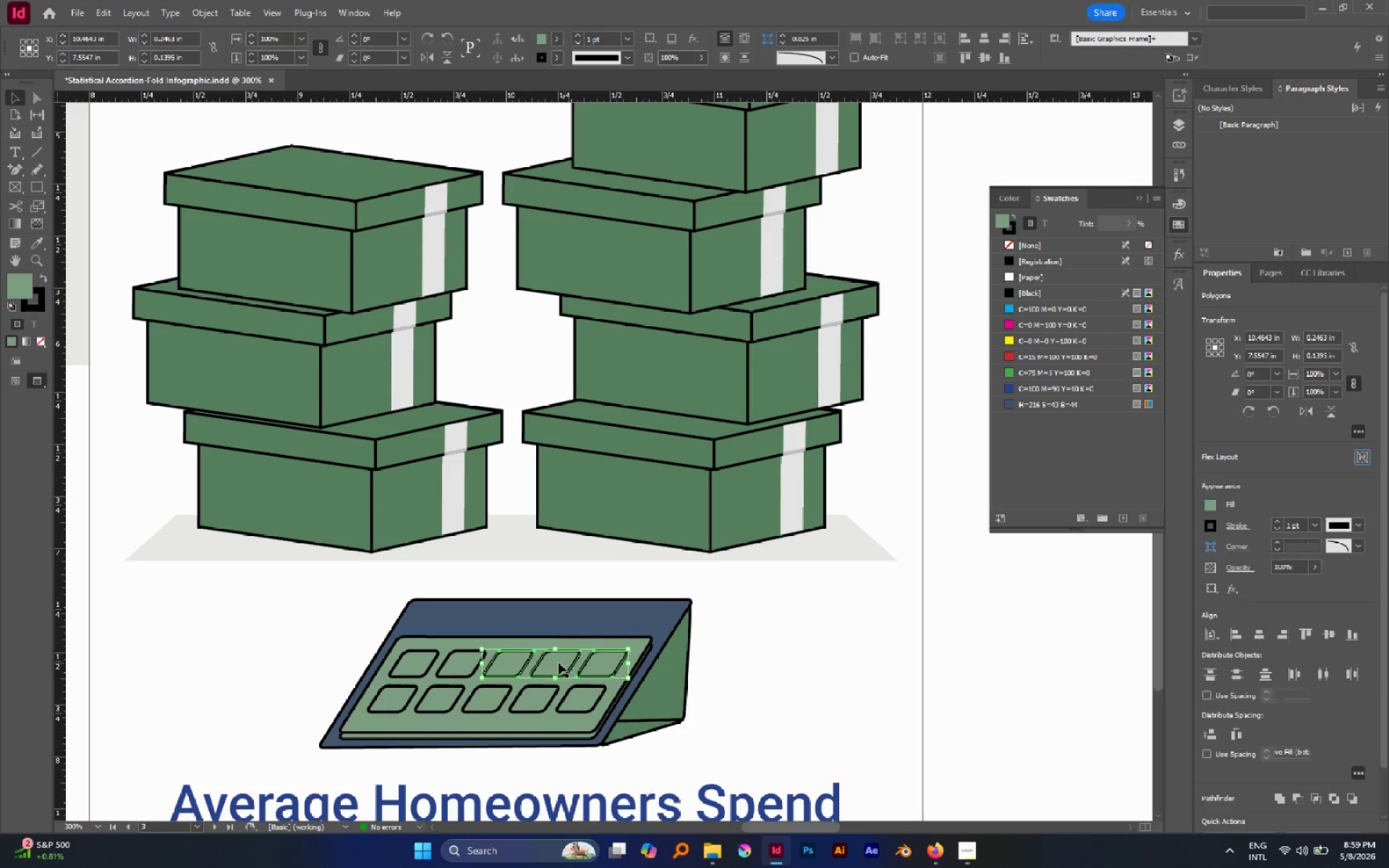 
left_click([558, 663])
 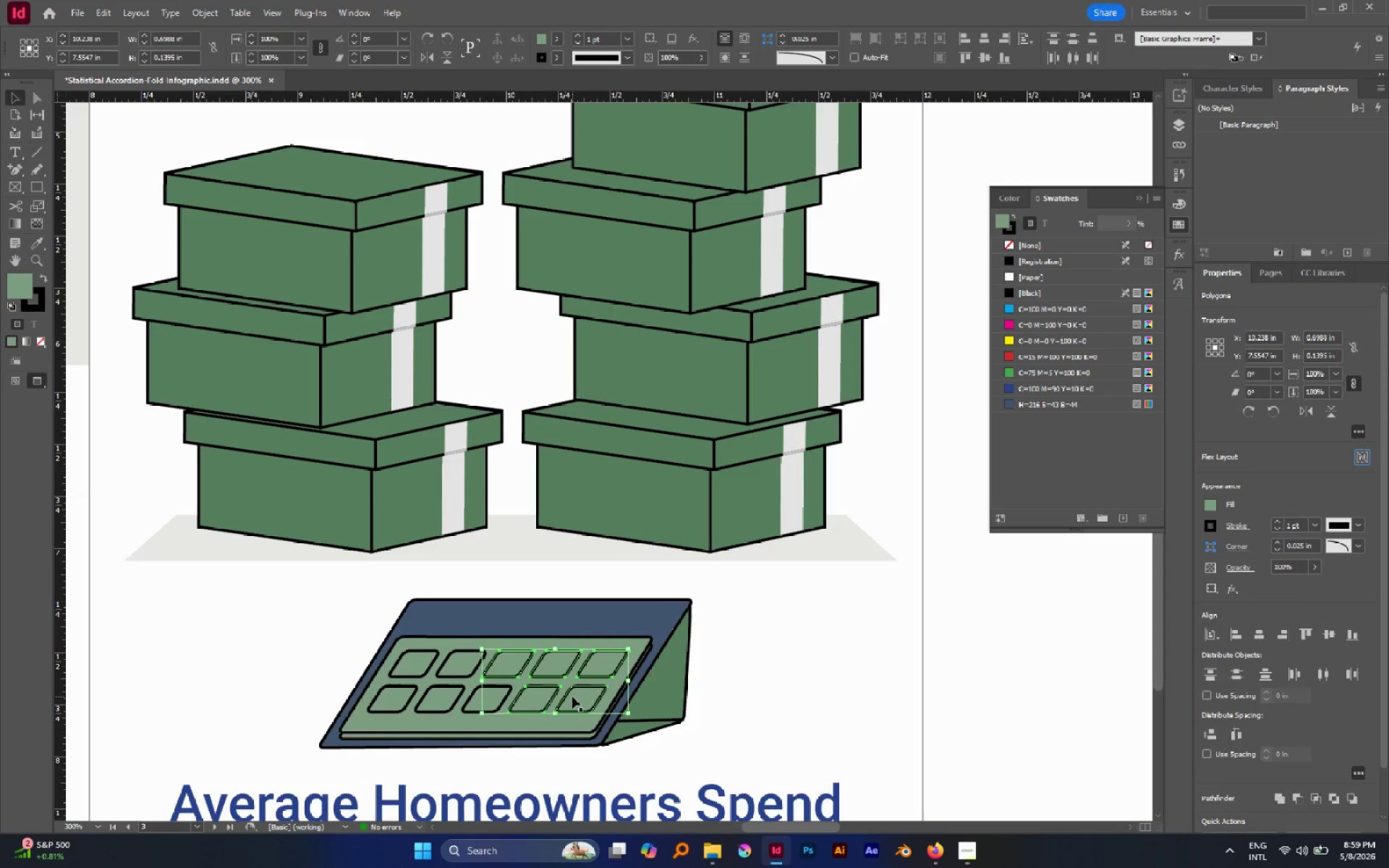 
triple_click([572, 697])
 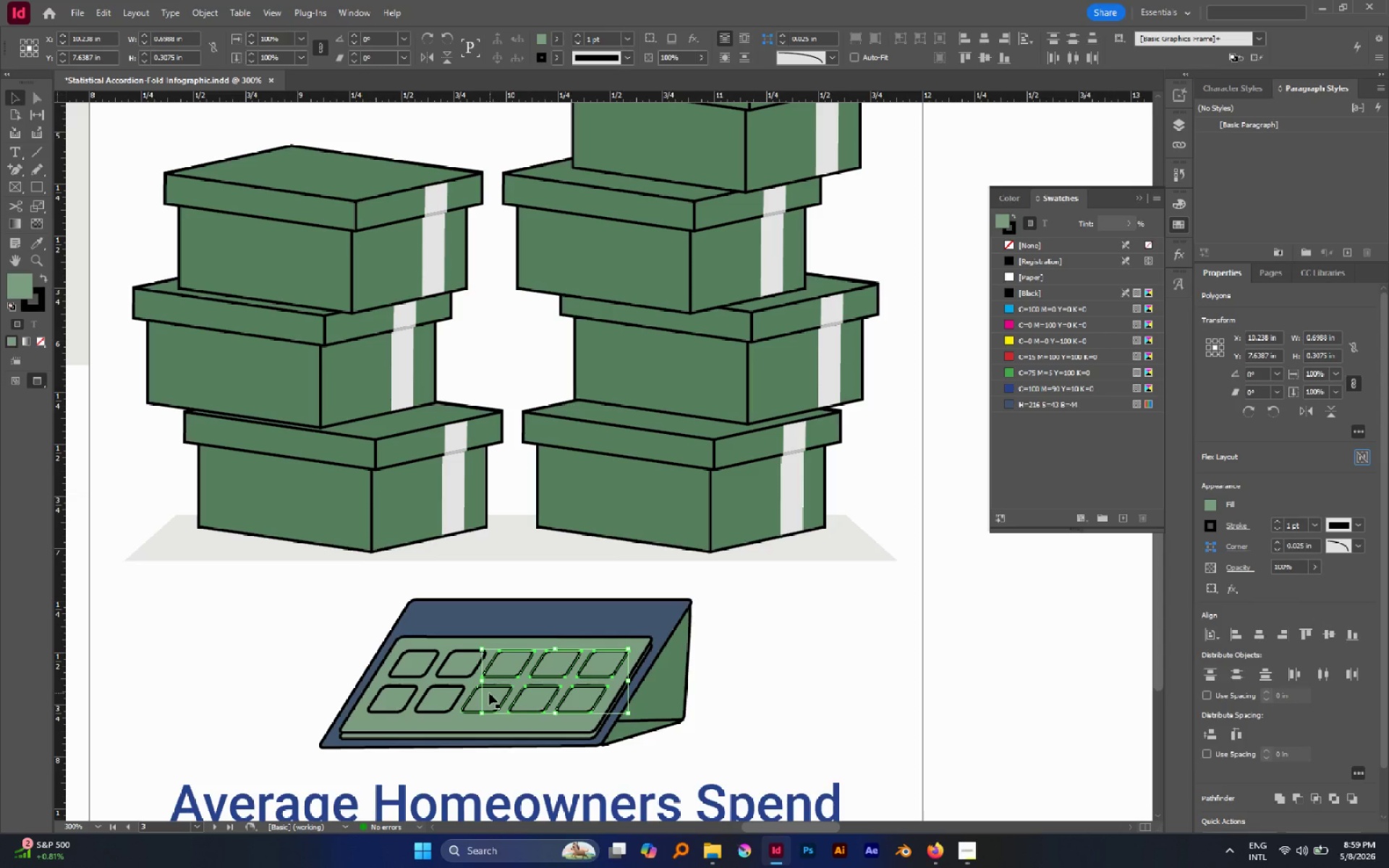 
left_click([489, 693])
 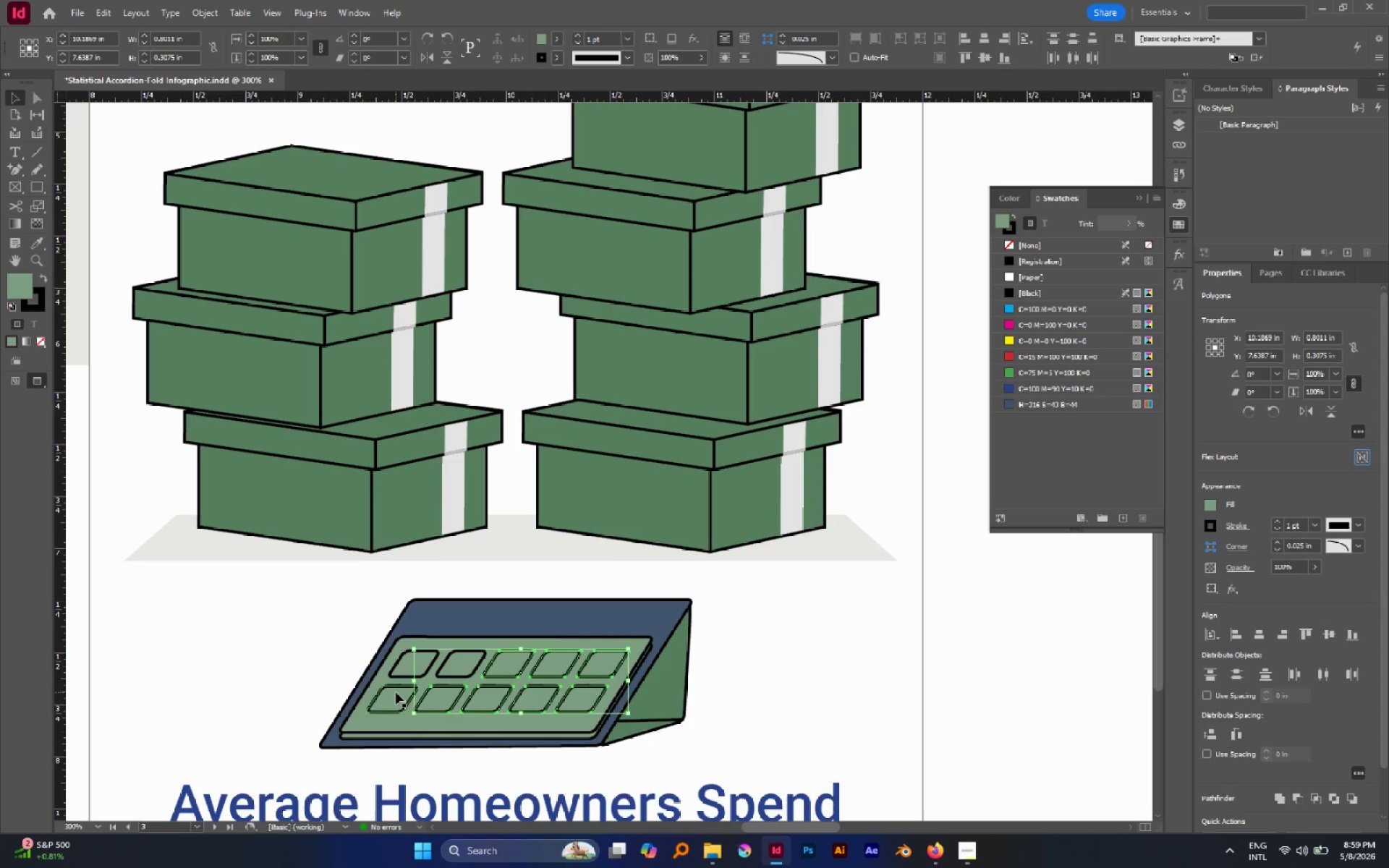 
double_click([396, 692])
 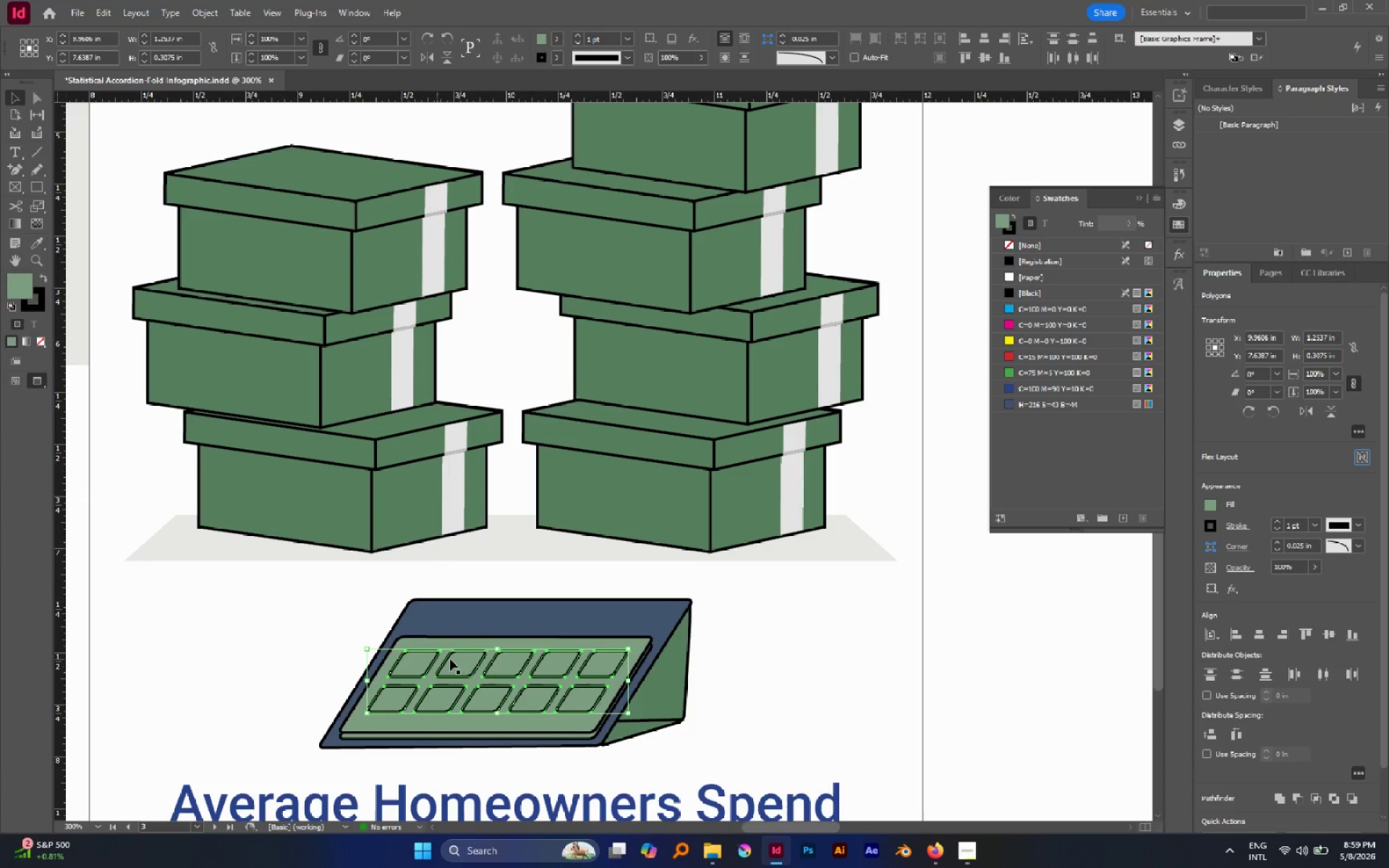 
double_click([453, 659])
 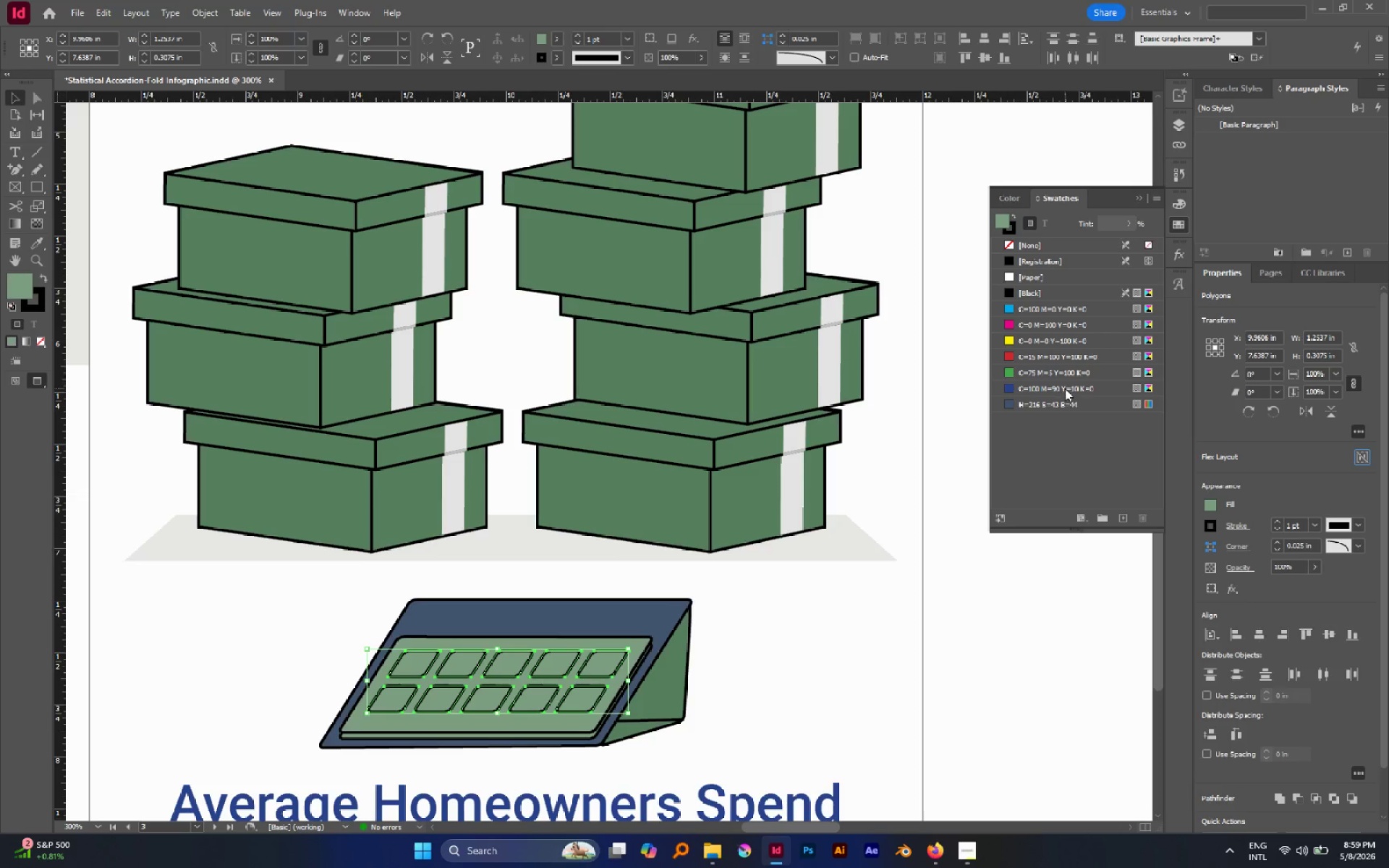 
left_click([1065, 388])
 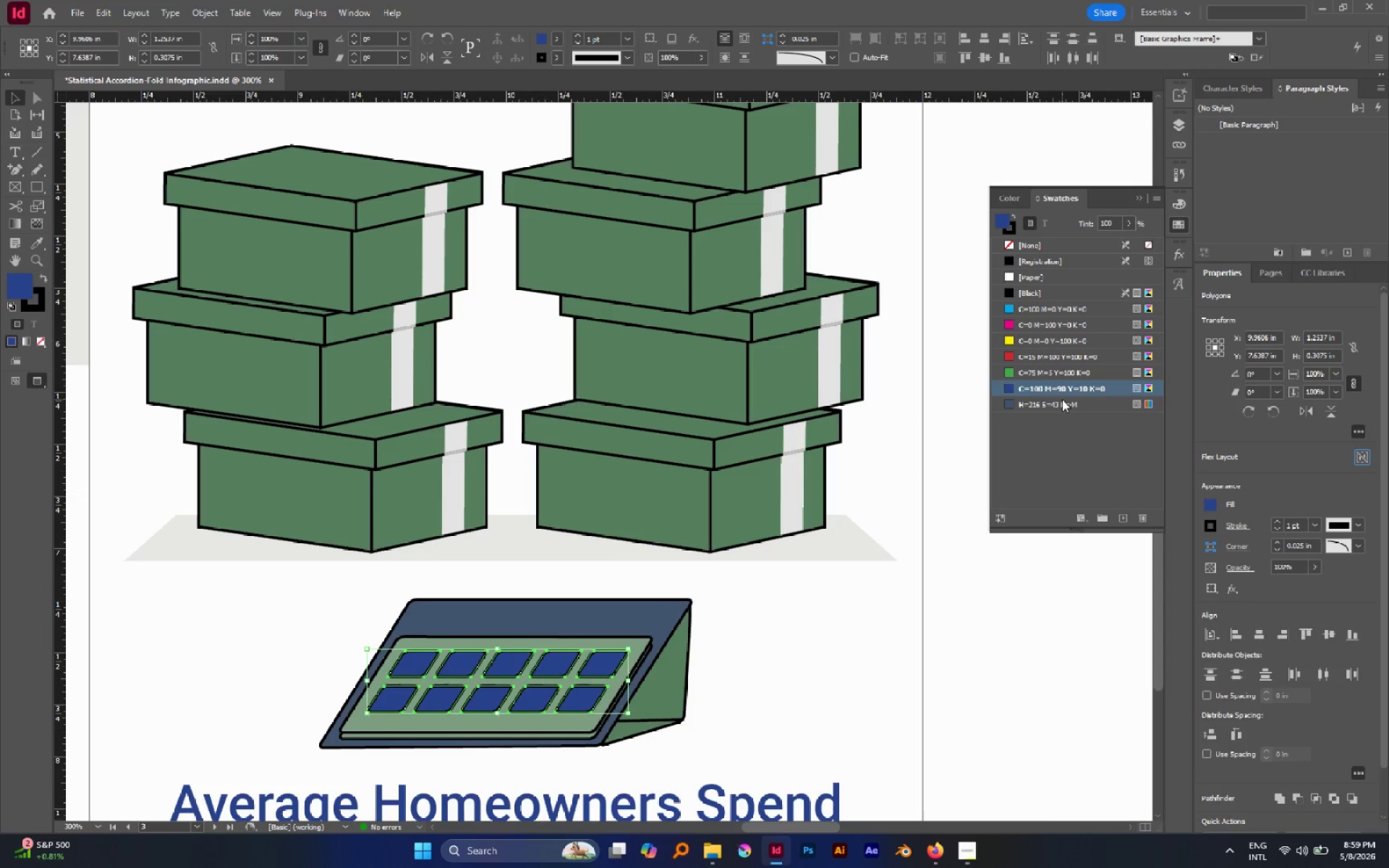 
left_click([1062, 399])
 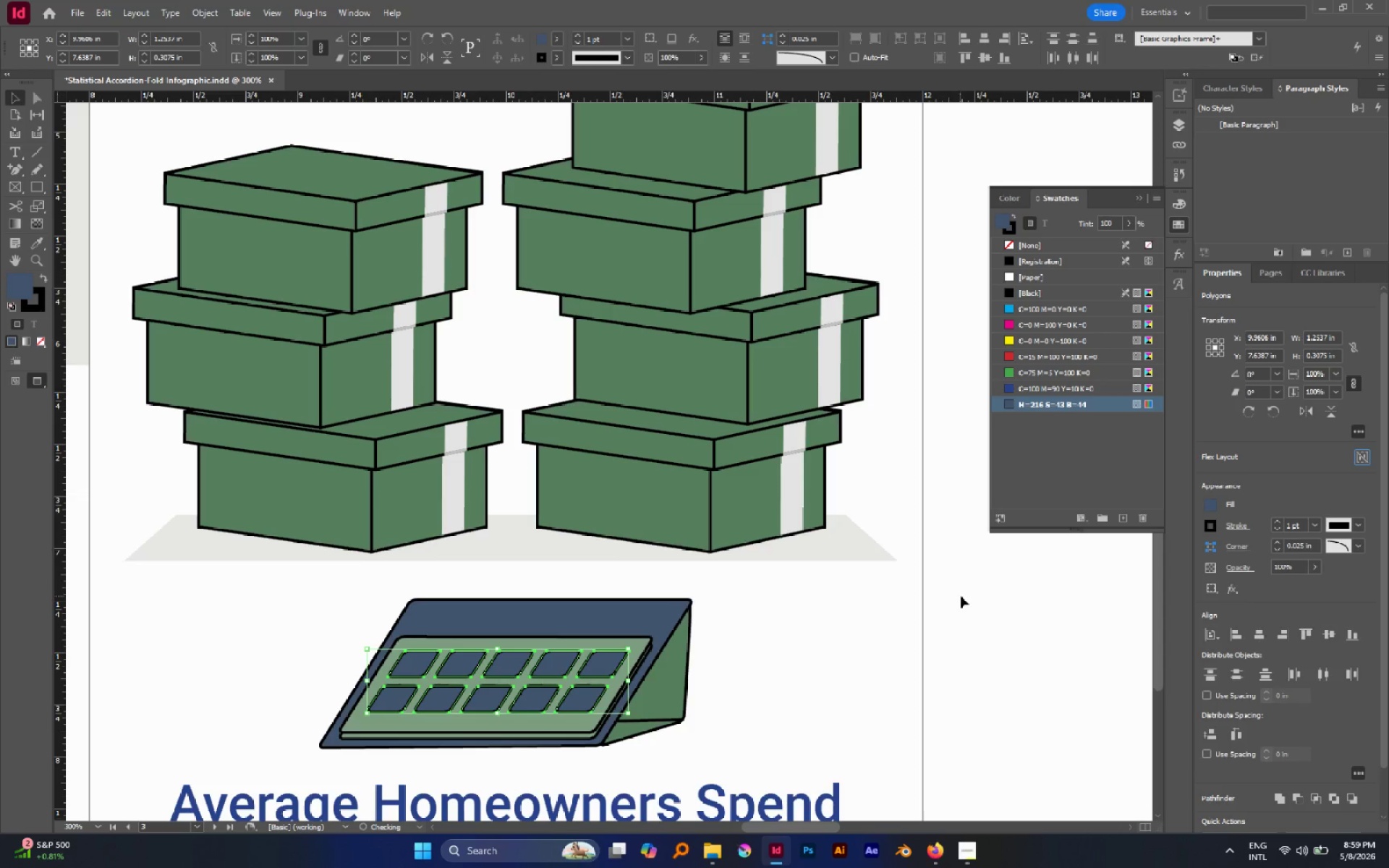 
left_click([961, 596])
 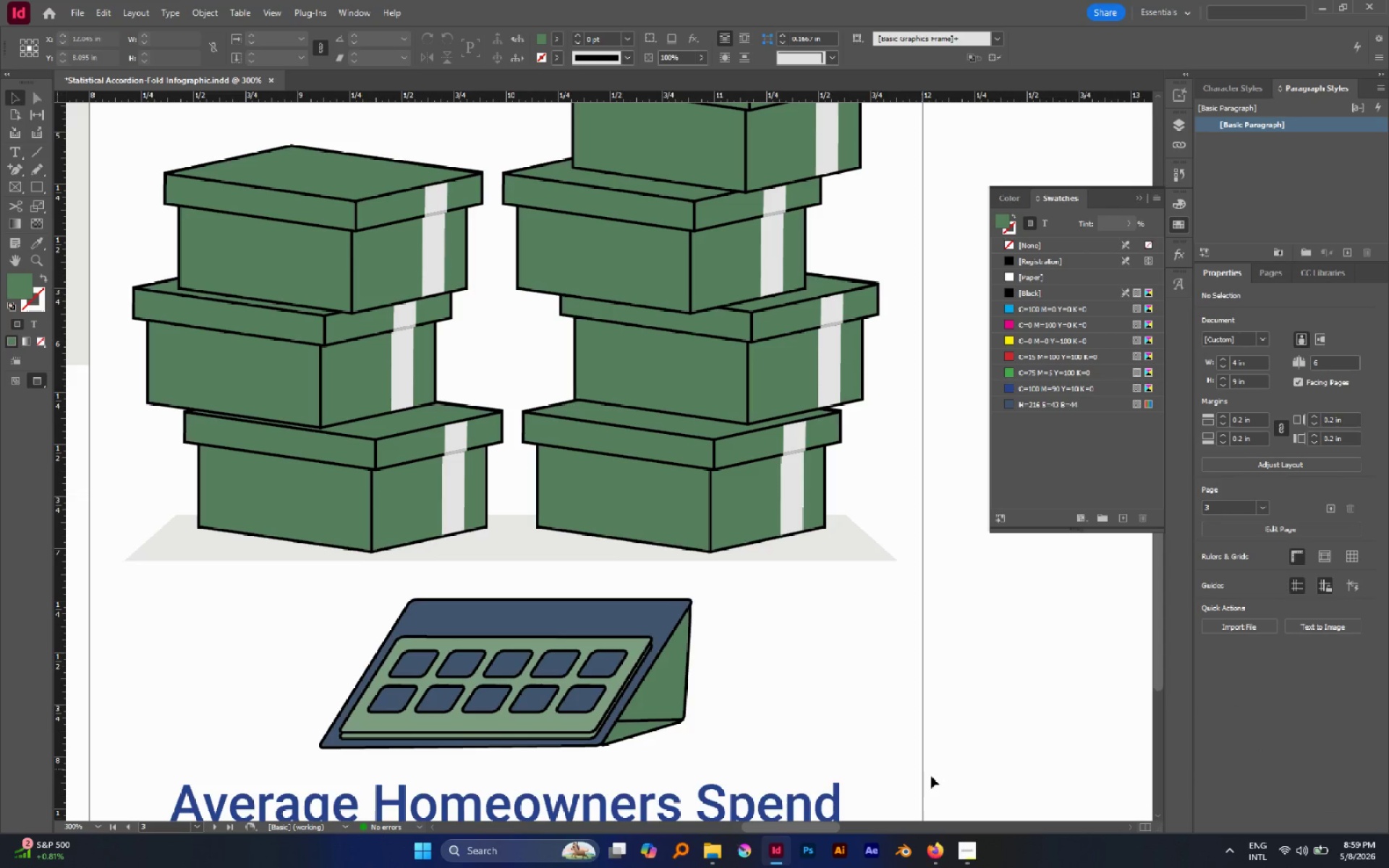 
left_click([671, 689])
 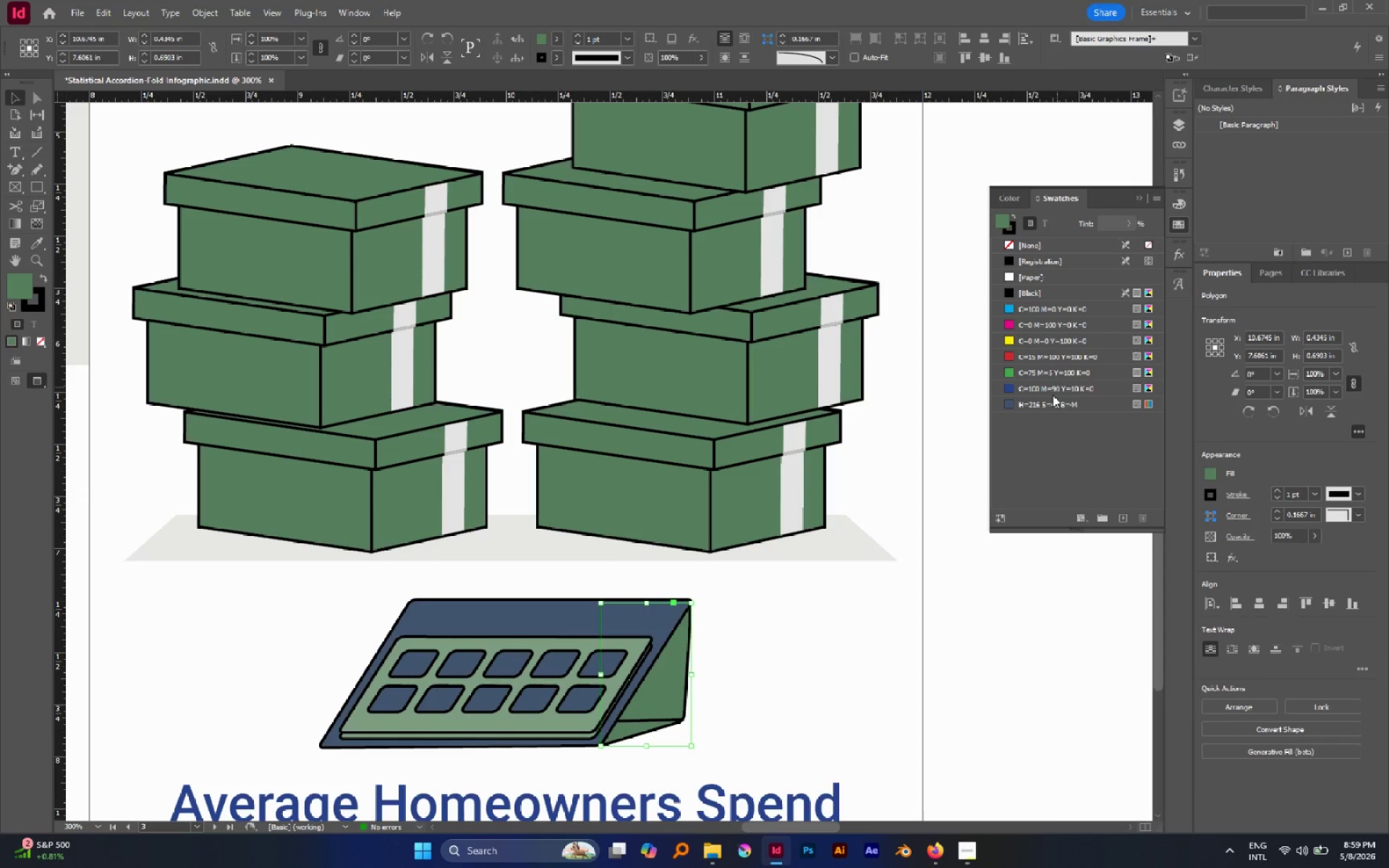 
left_click([1046, 407])
 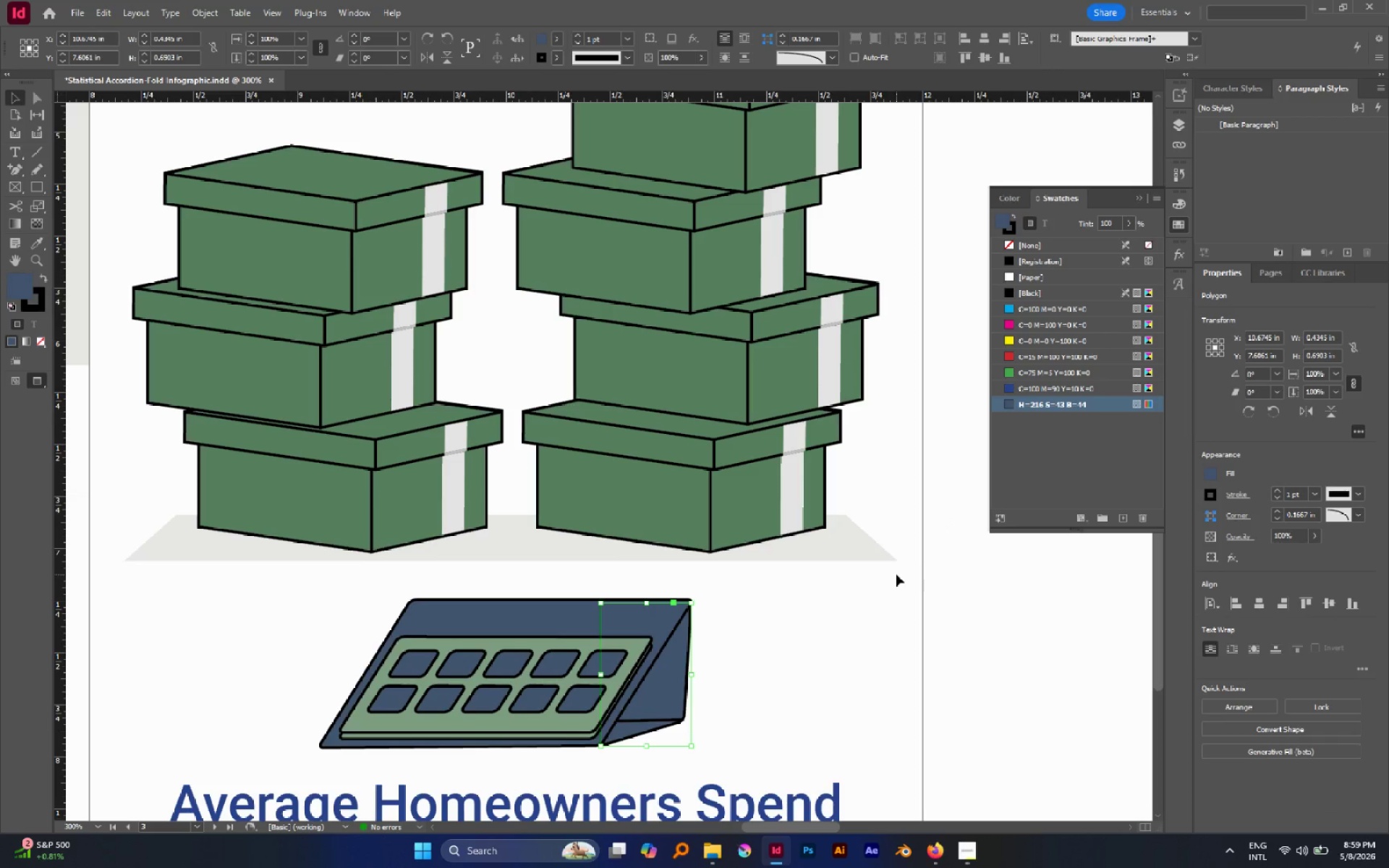 
left_click([878, 595])
 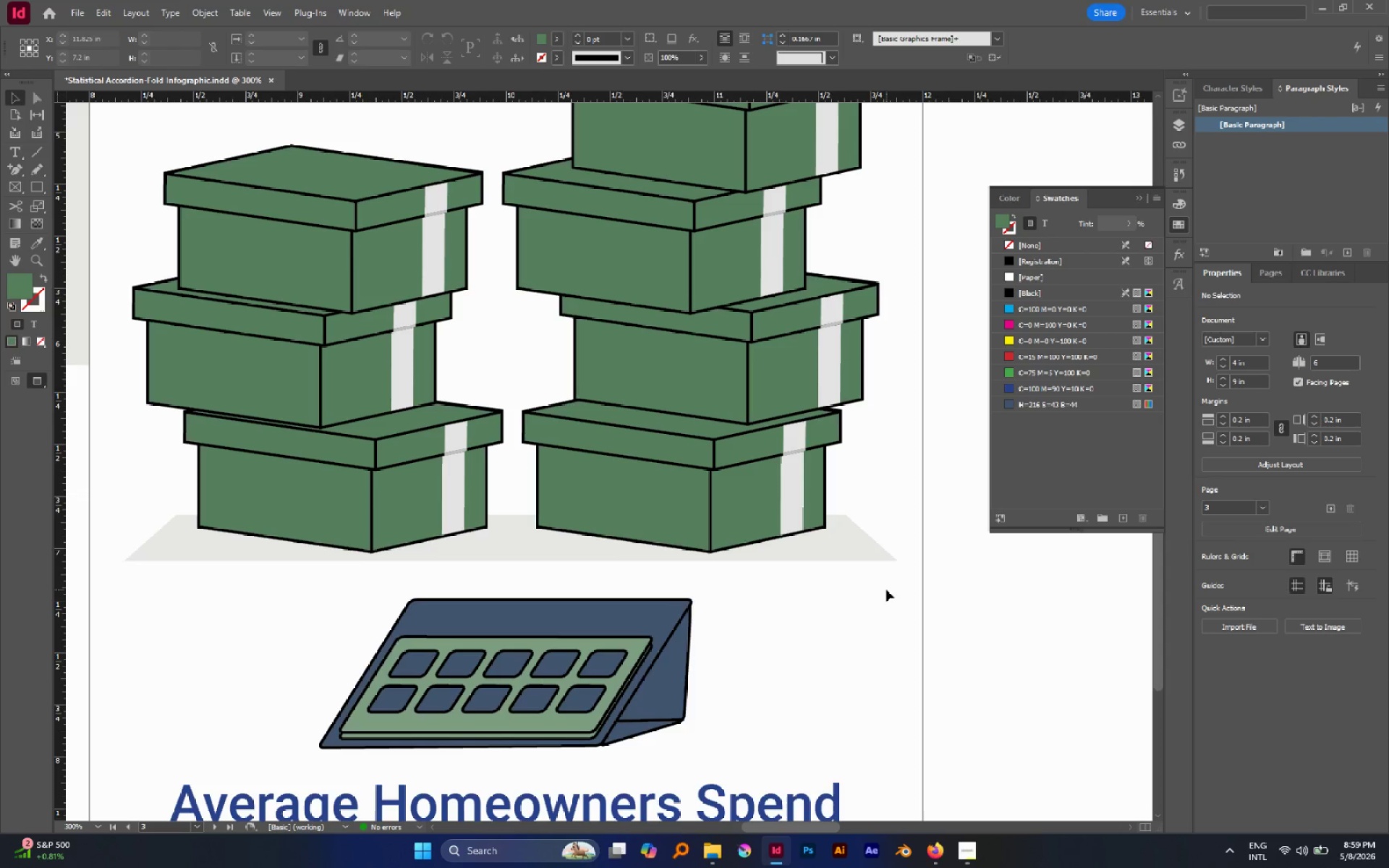 
wait(5.77)
 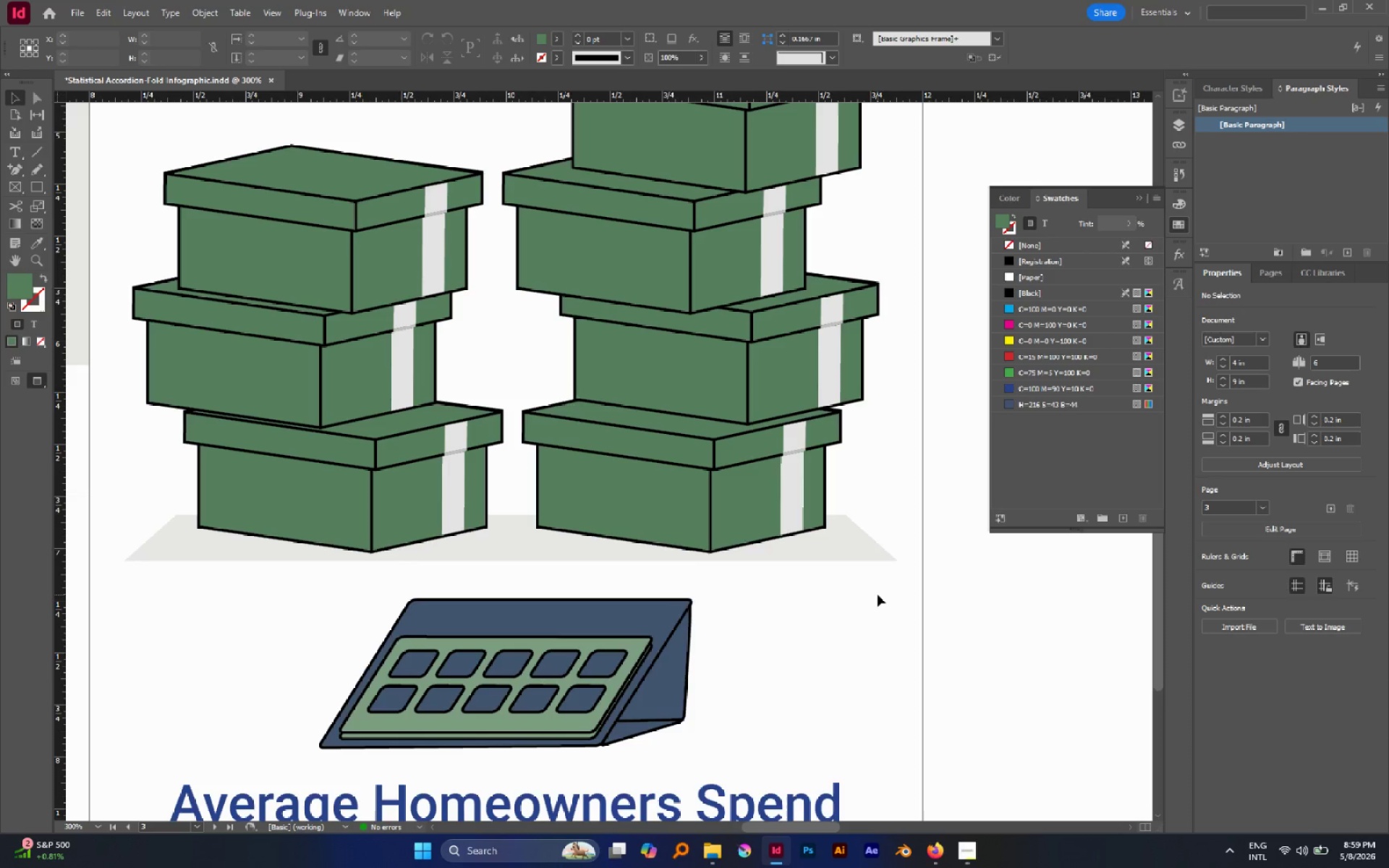 
key(Control+Minus)
 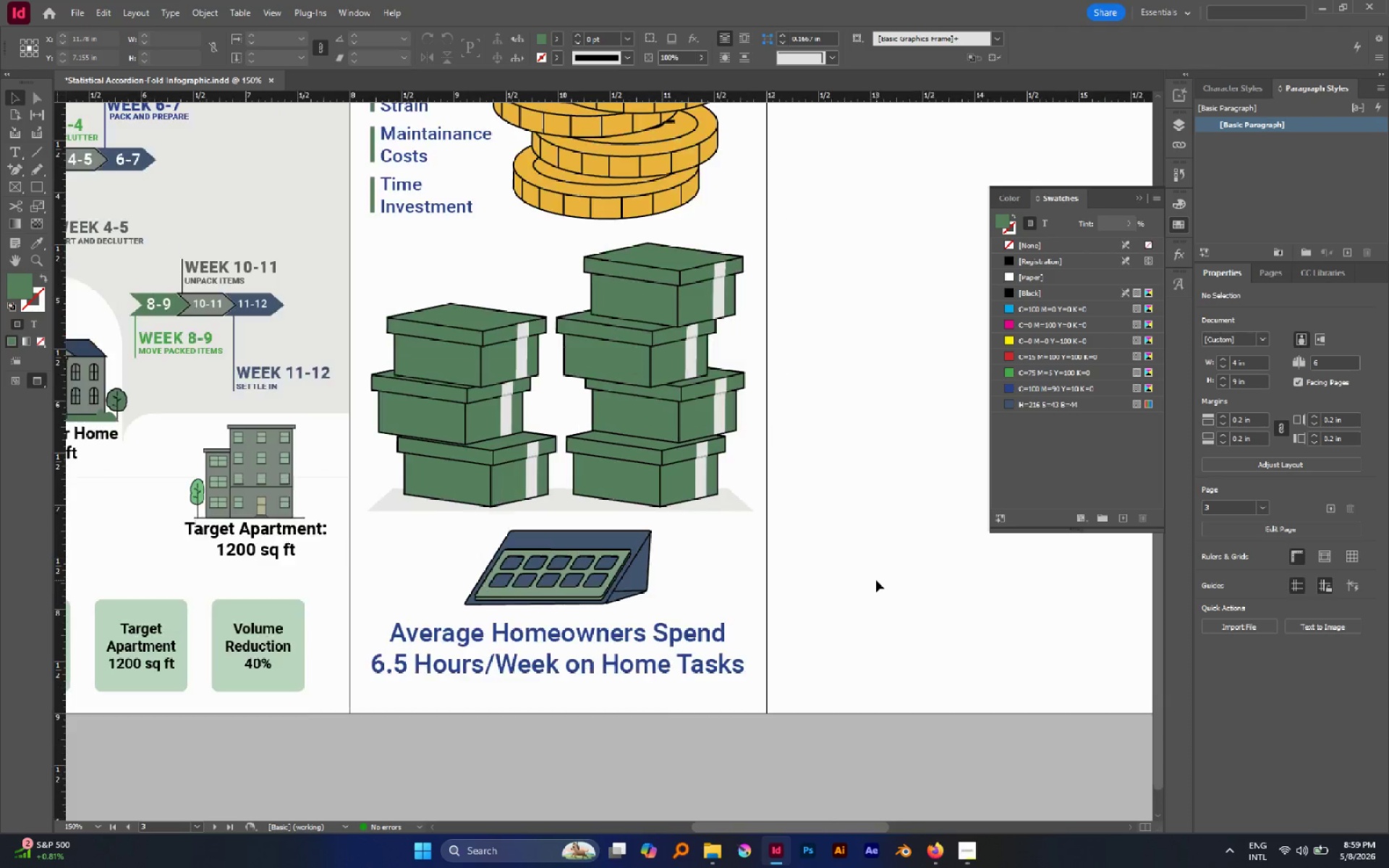 
key(Control+Minus)
 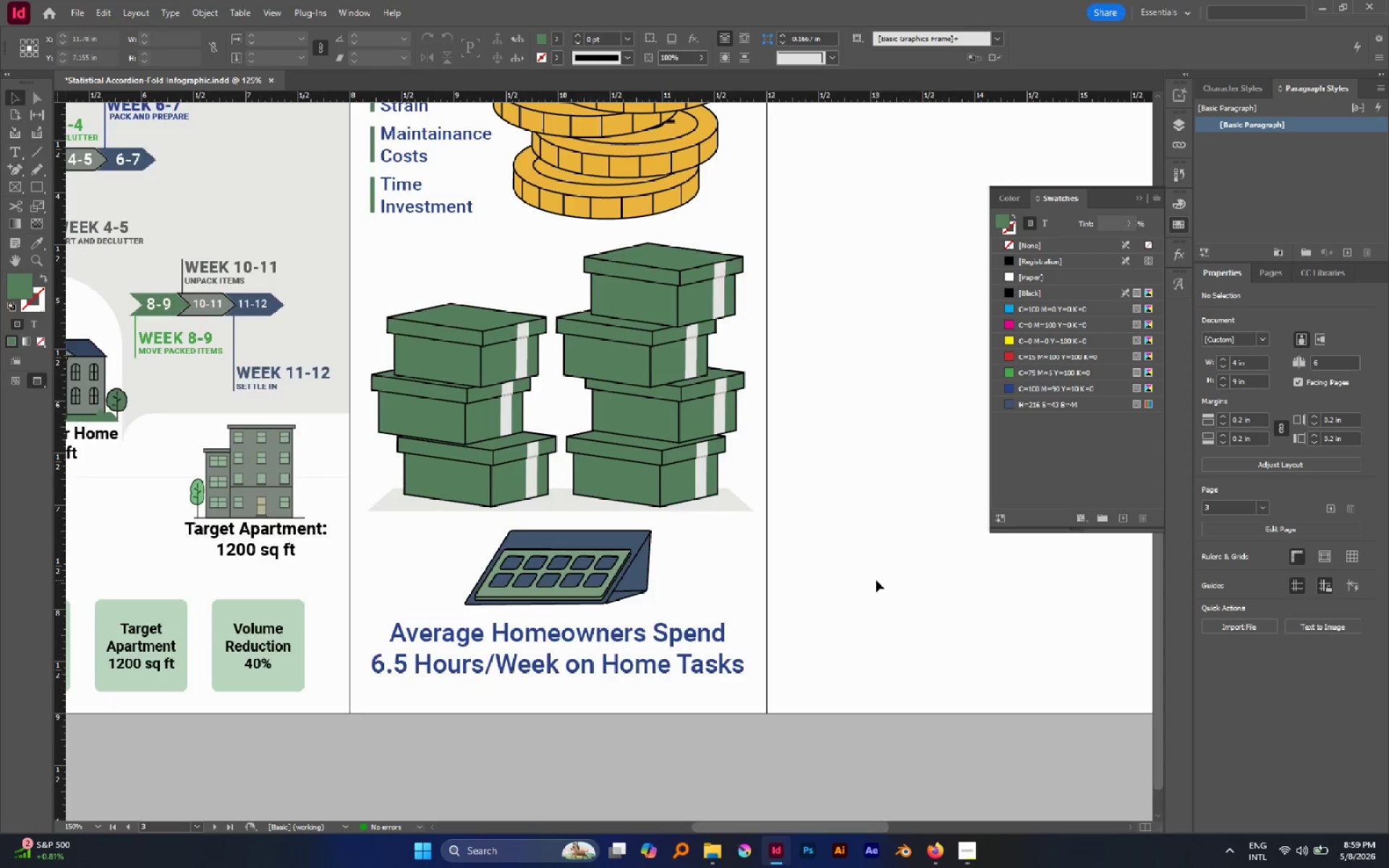 
key(Control+Minus)
 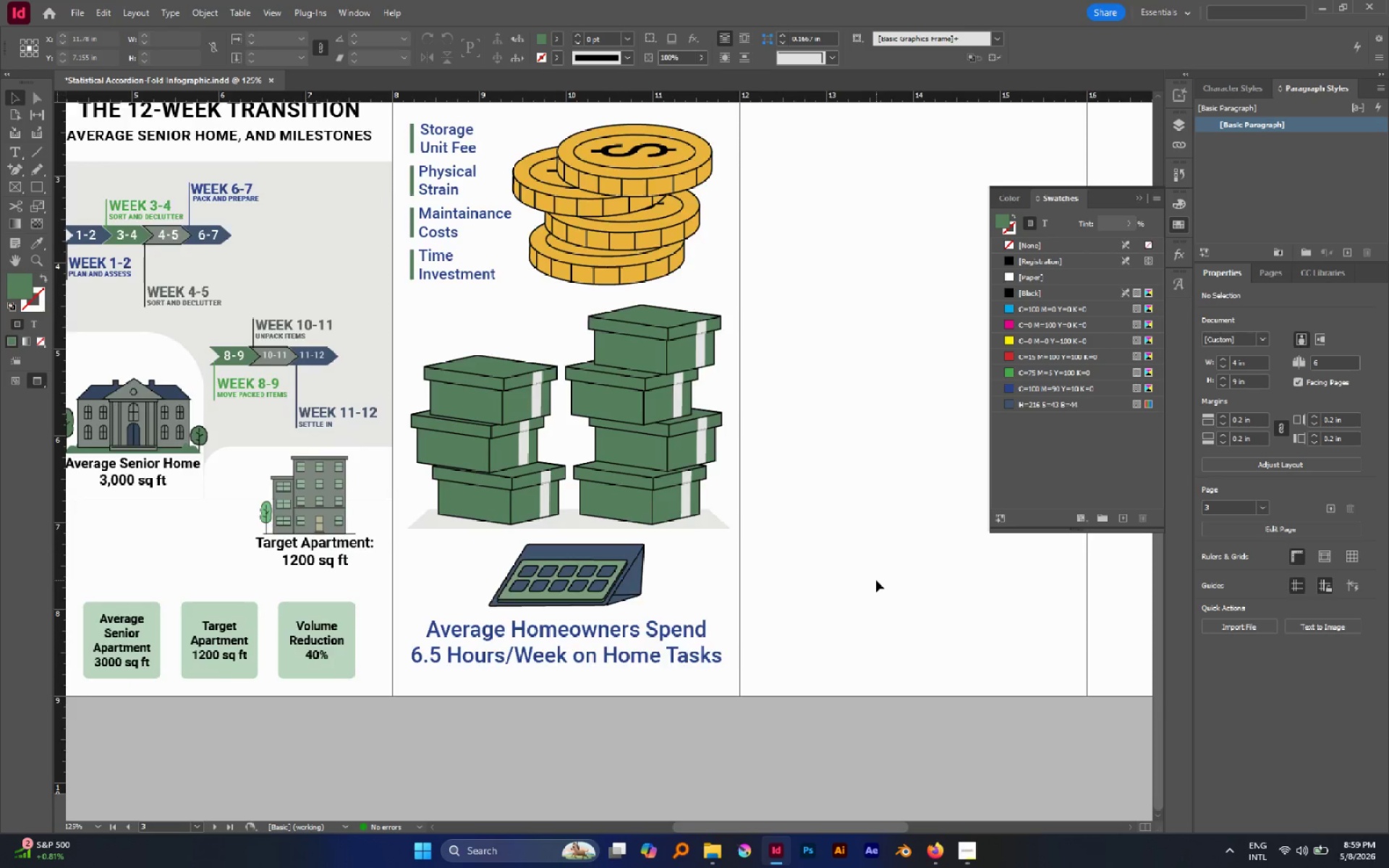 
key(Control+Minus)
 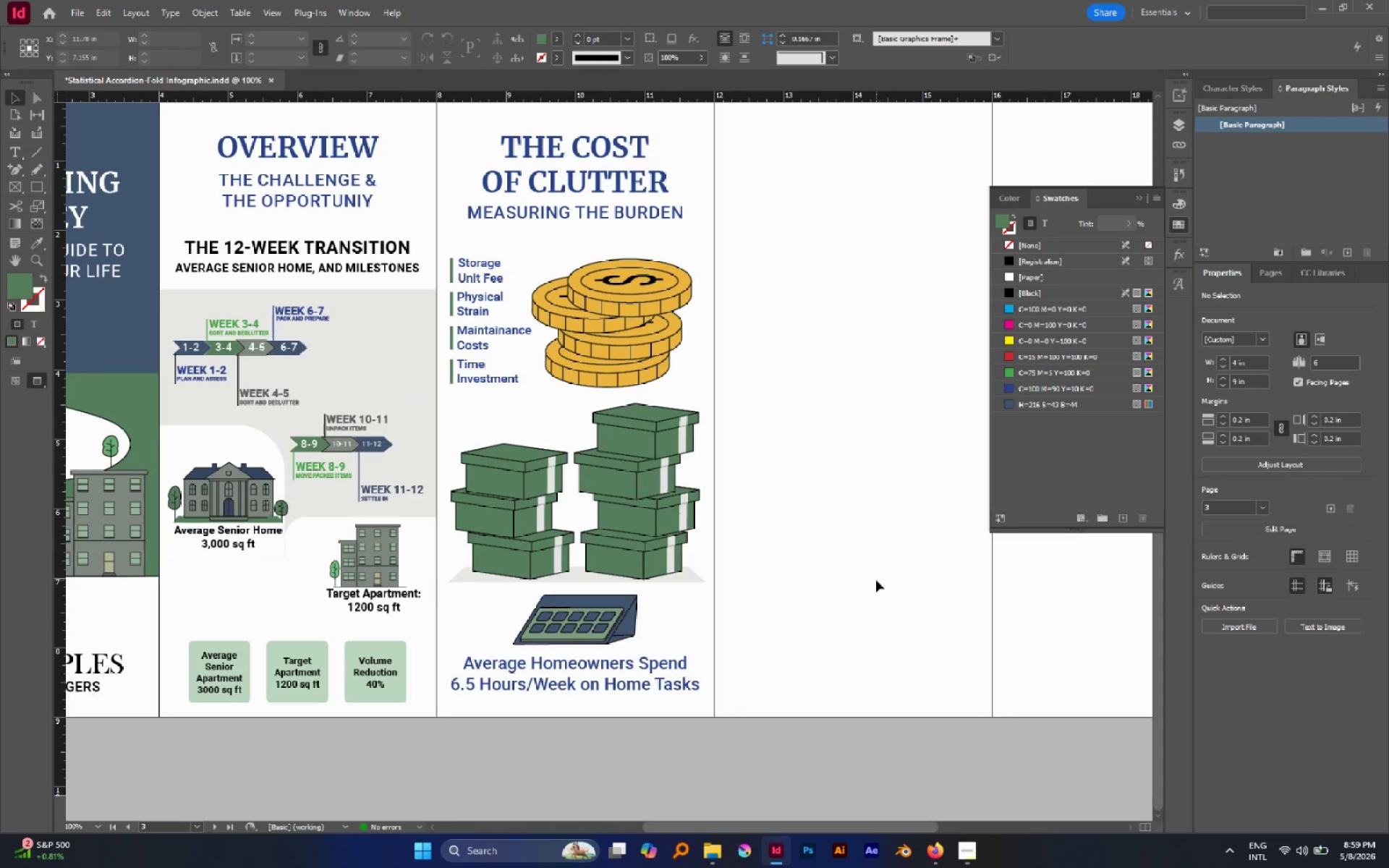 
key(Control+Minus)
 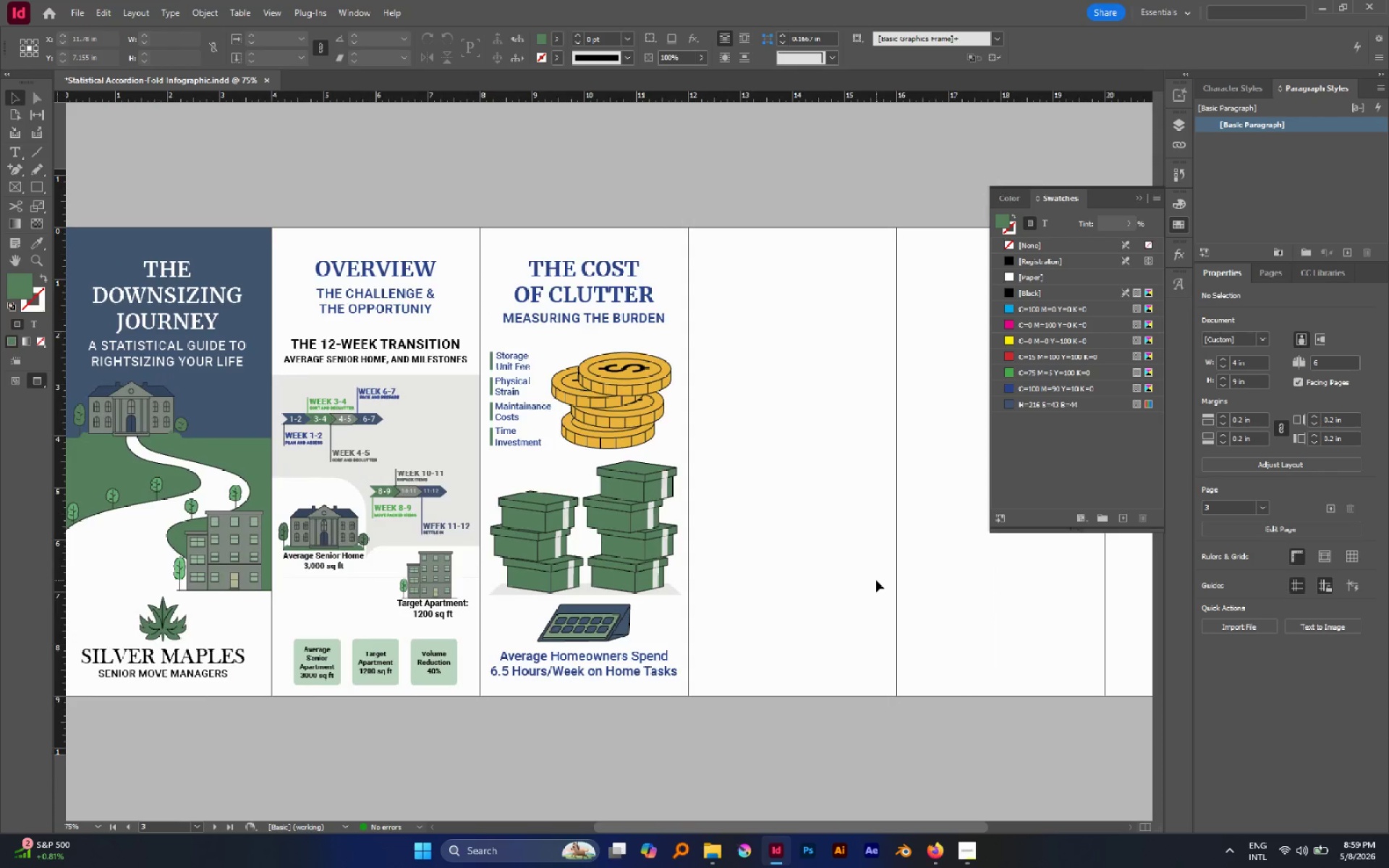 
key(Control+Equal)
 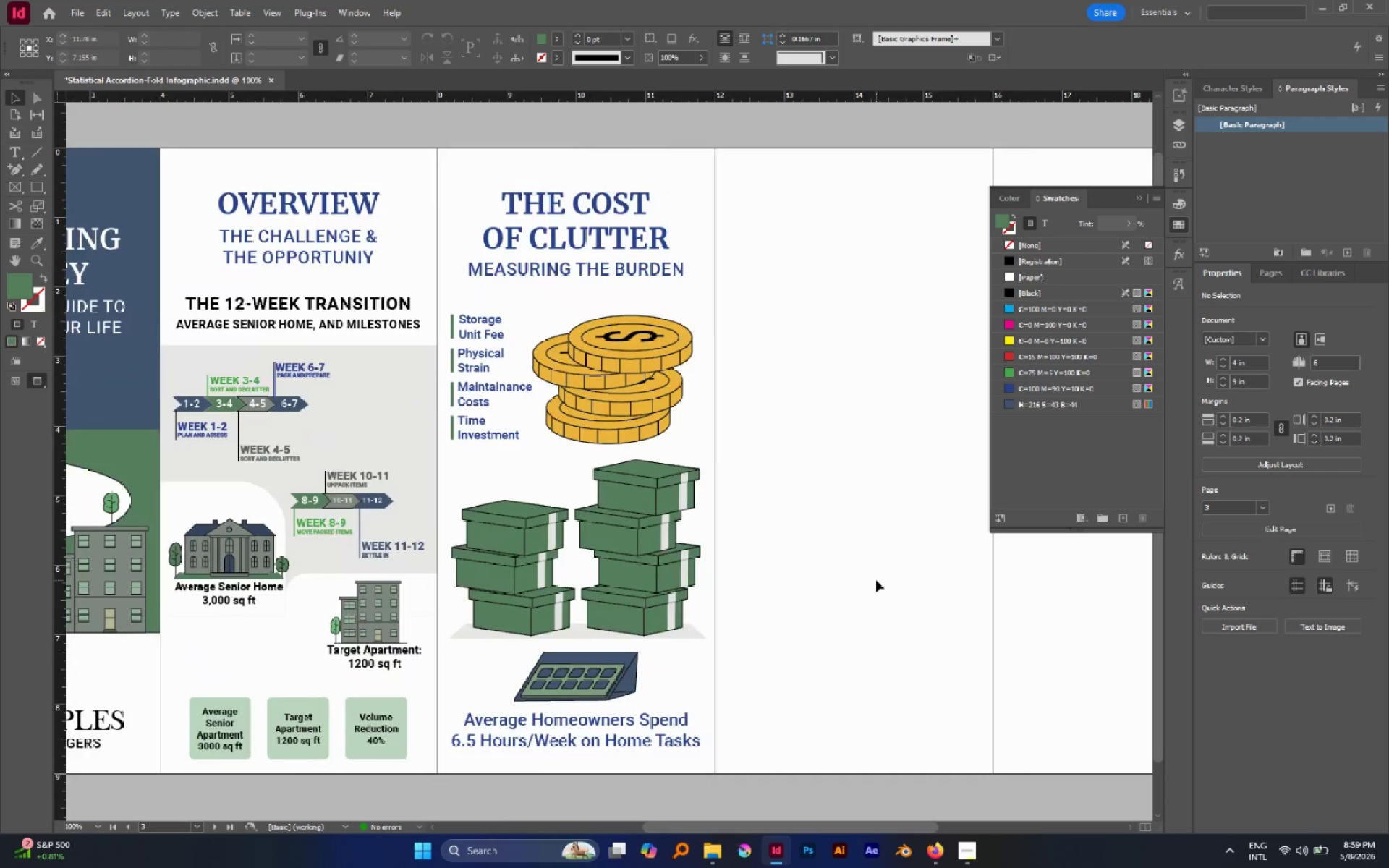 
key(Control+Equal)
 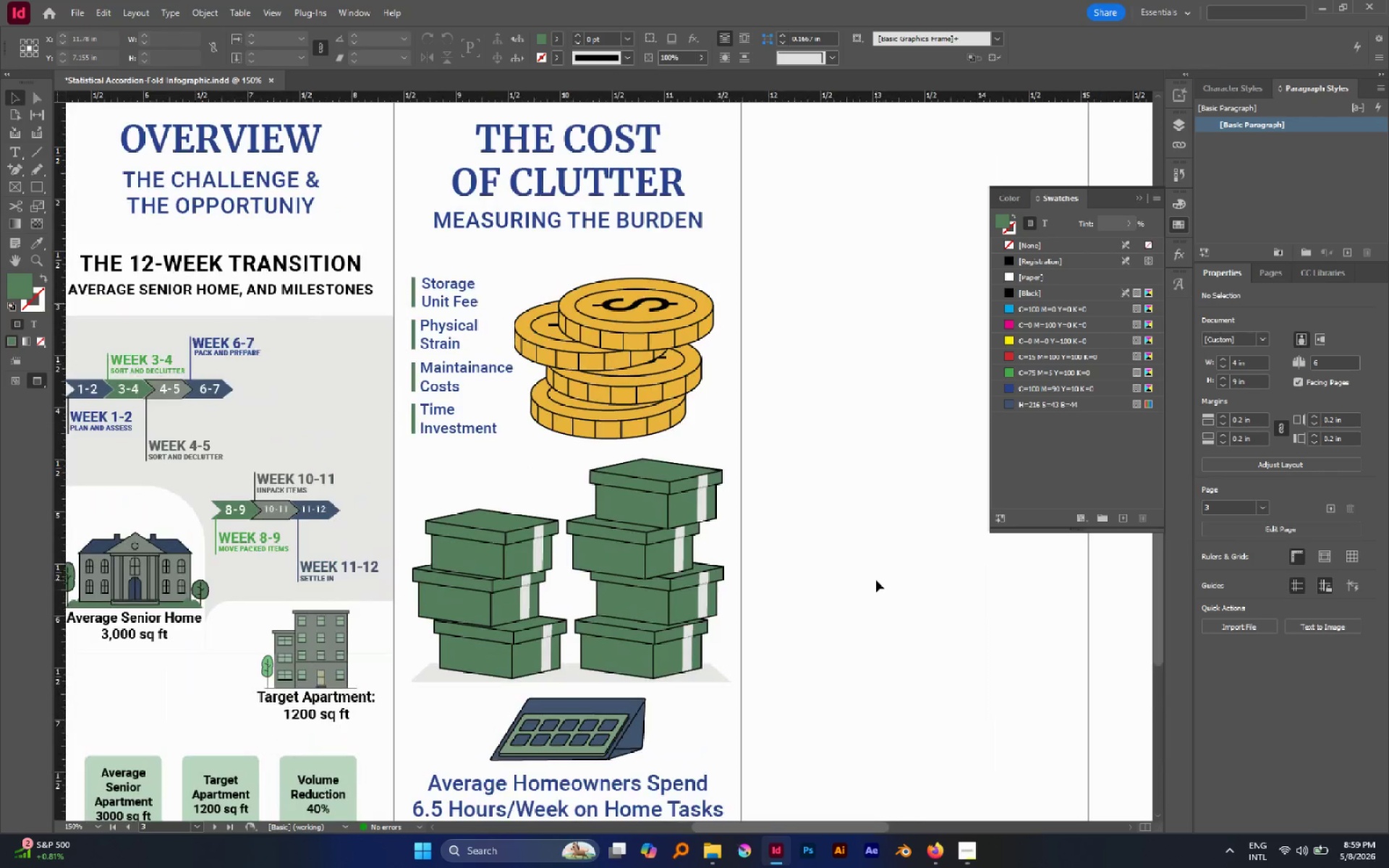 
key(Control+Equal)
 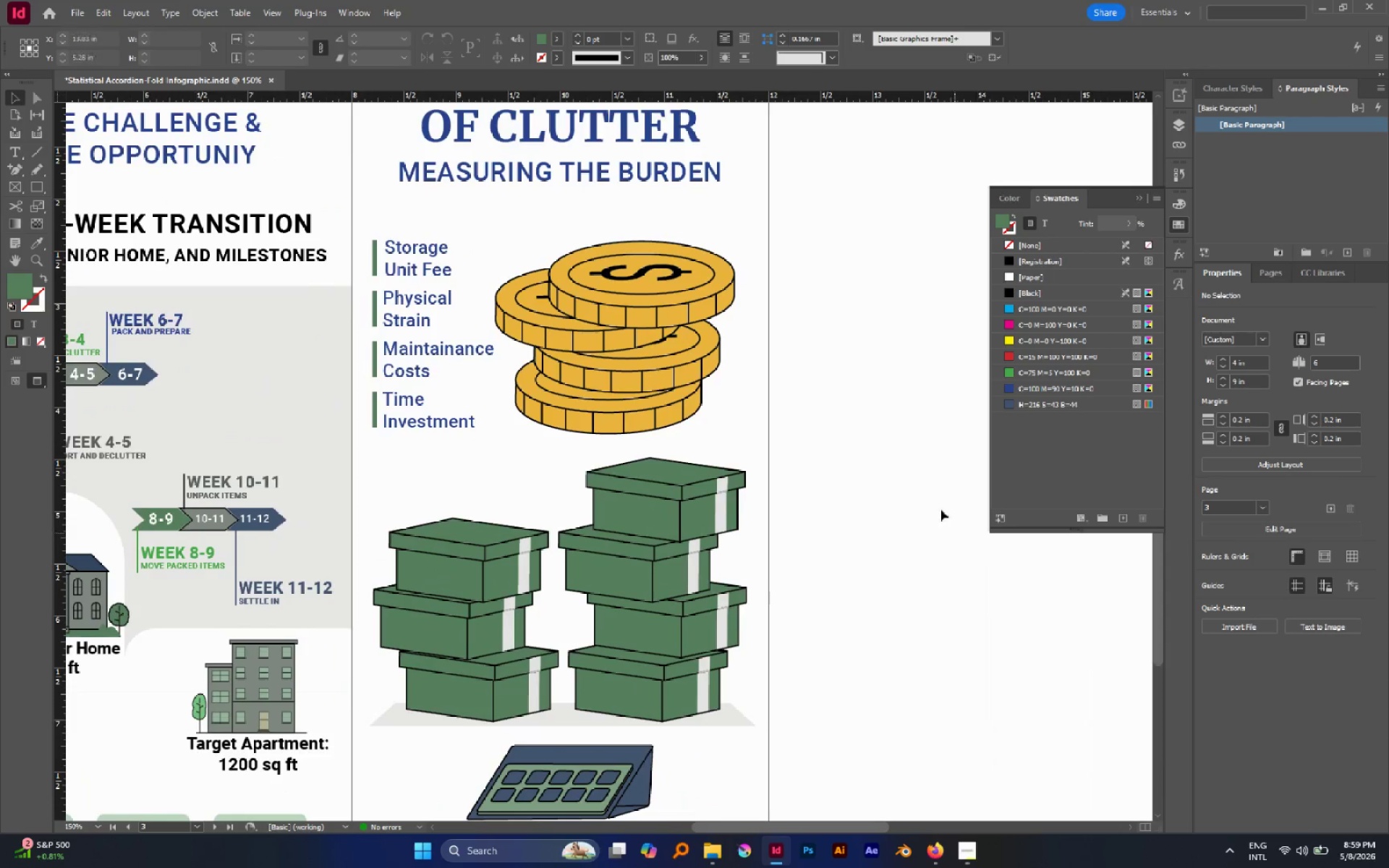 
scroll: coordinate [866, 489], scroll_direction: down, amount: 4.0
 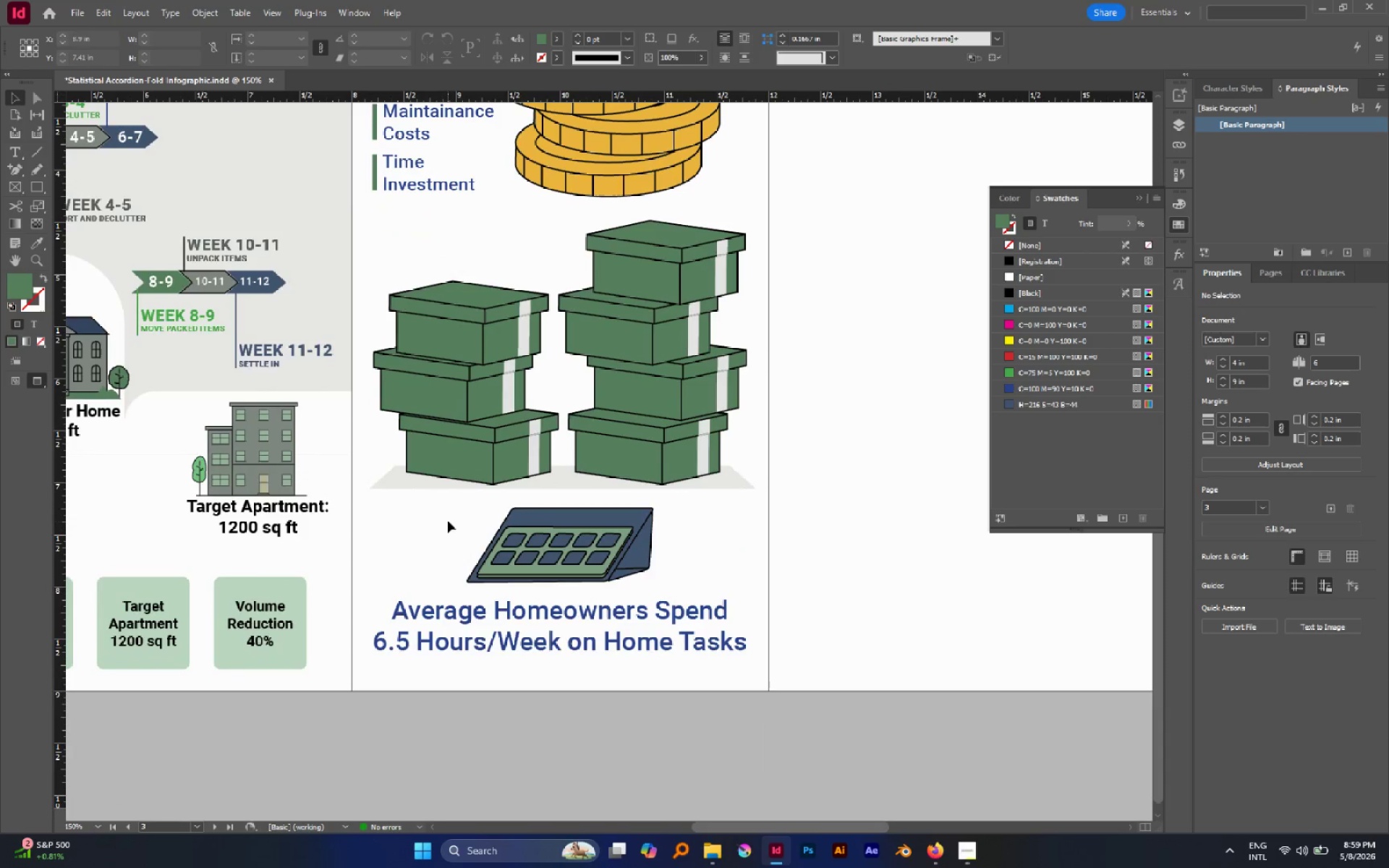 
left_click_drag(start_coordinate=[455, 515], to_coordinate=[693, 584])
 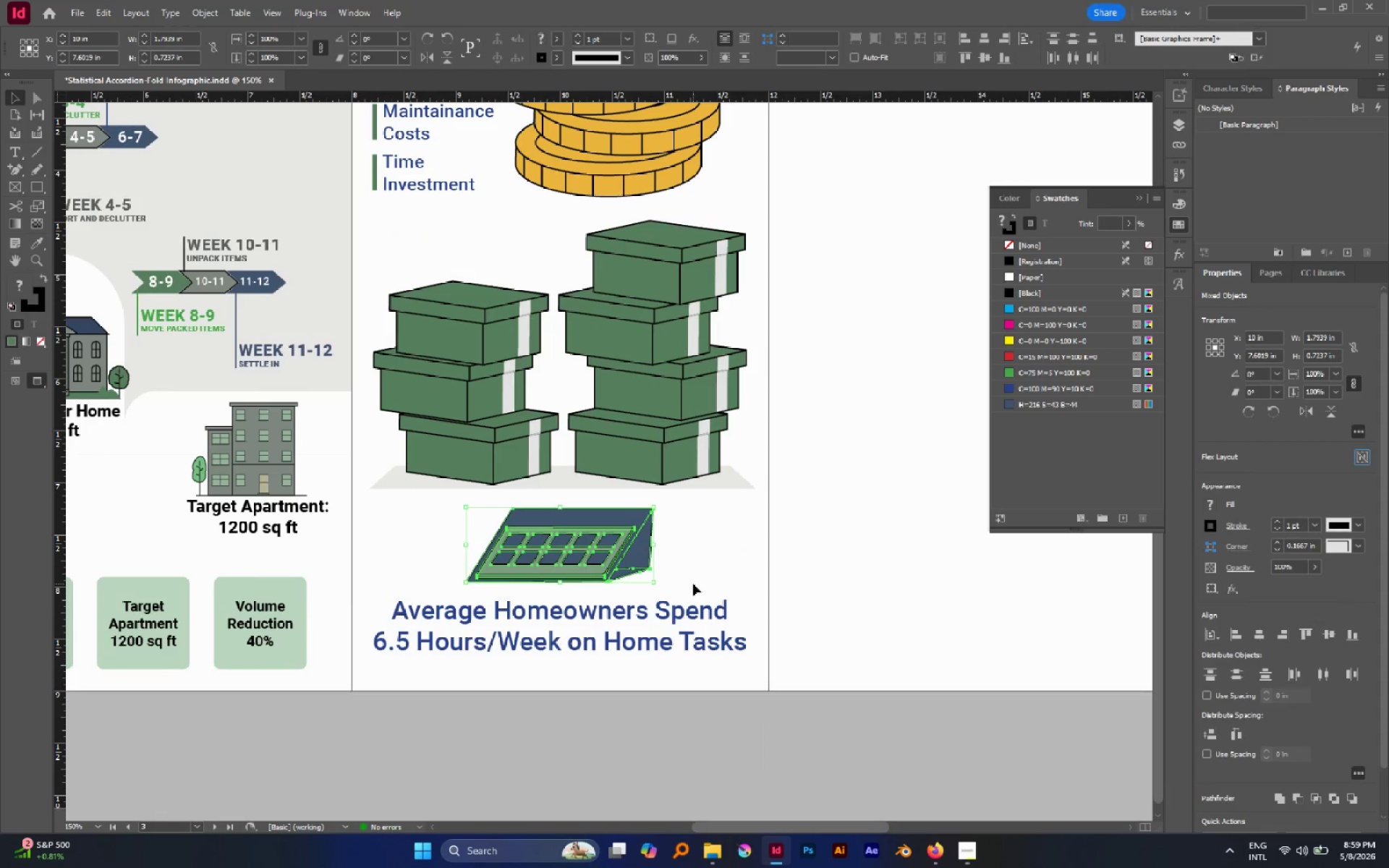 
key(Control+G)
 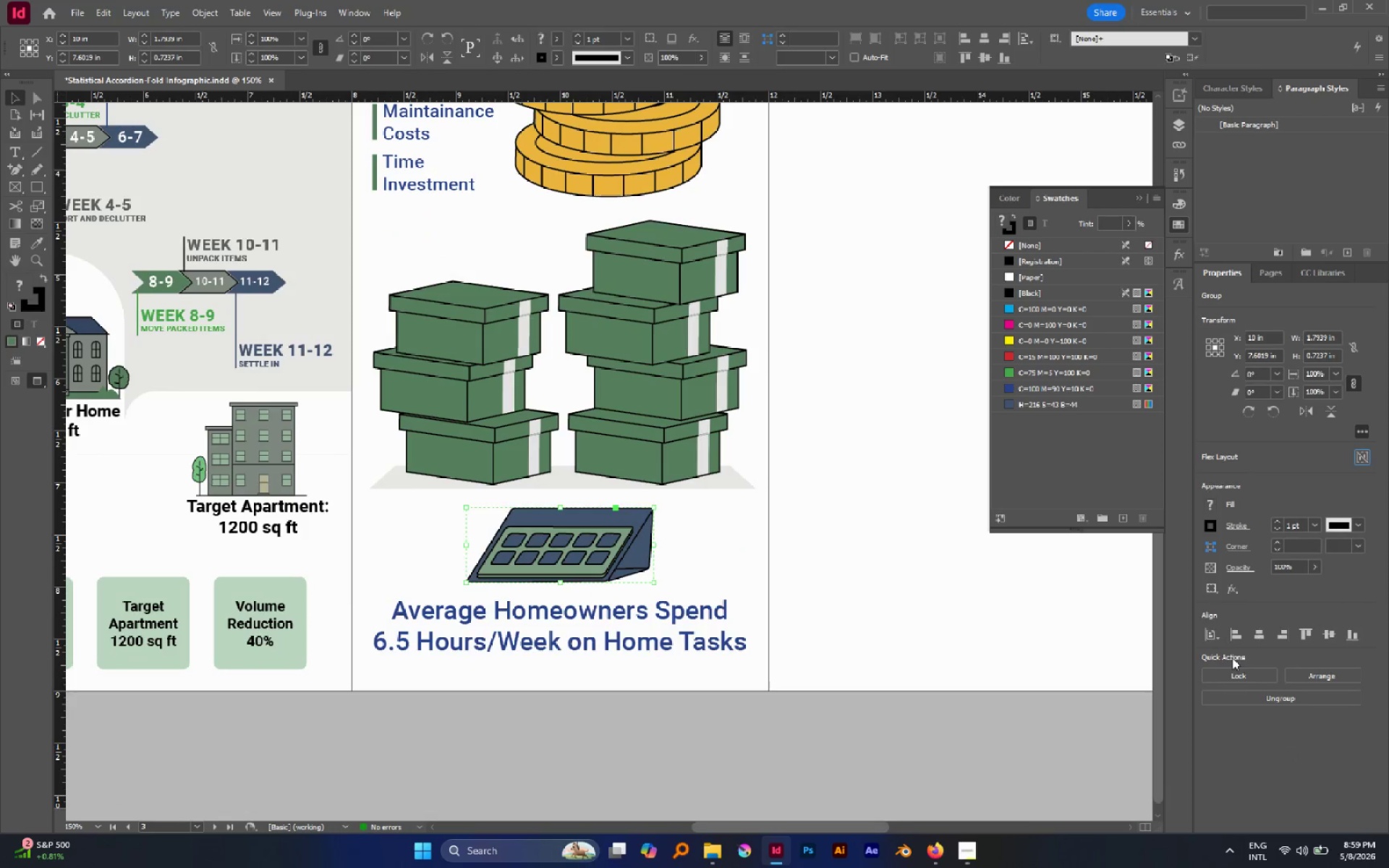 
left_click([1258, 635])
 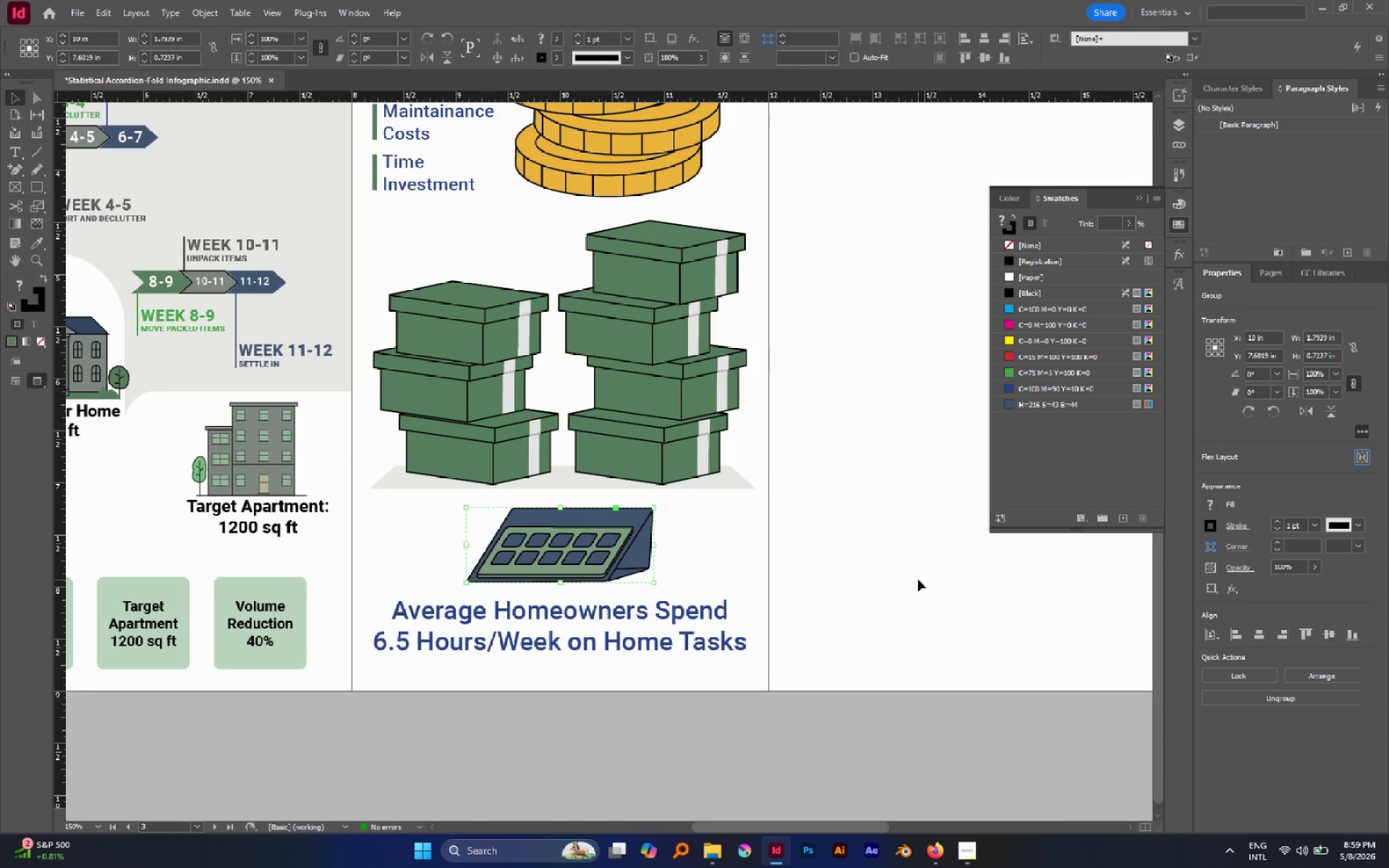 
left_click([918, 579])
 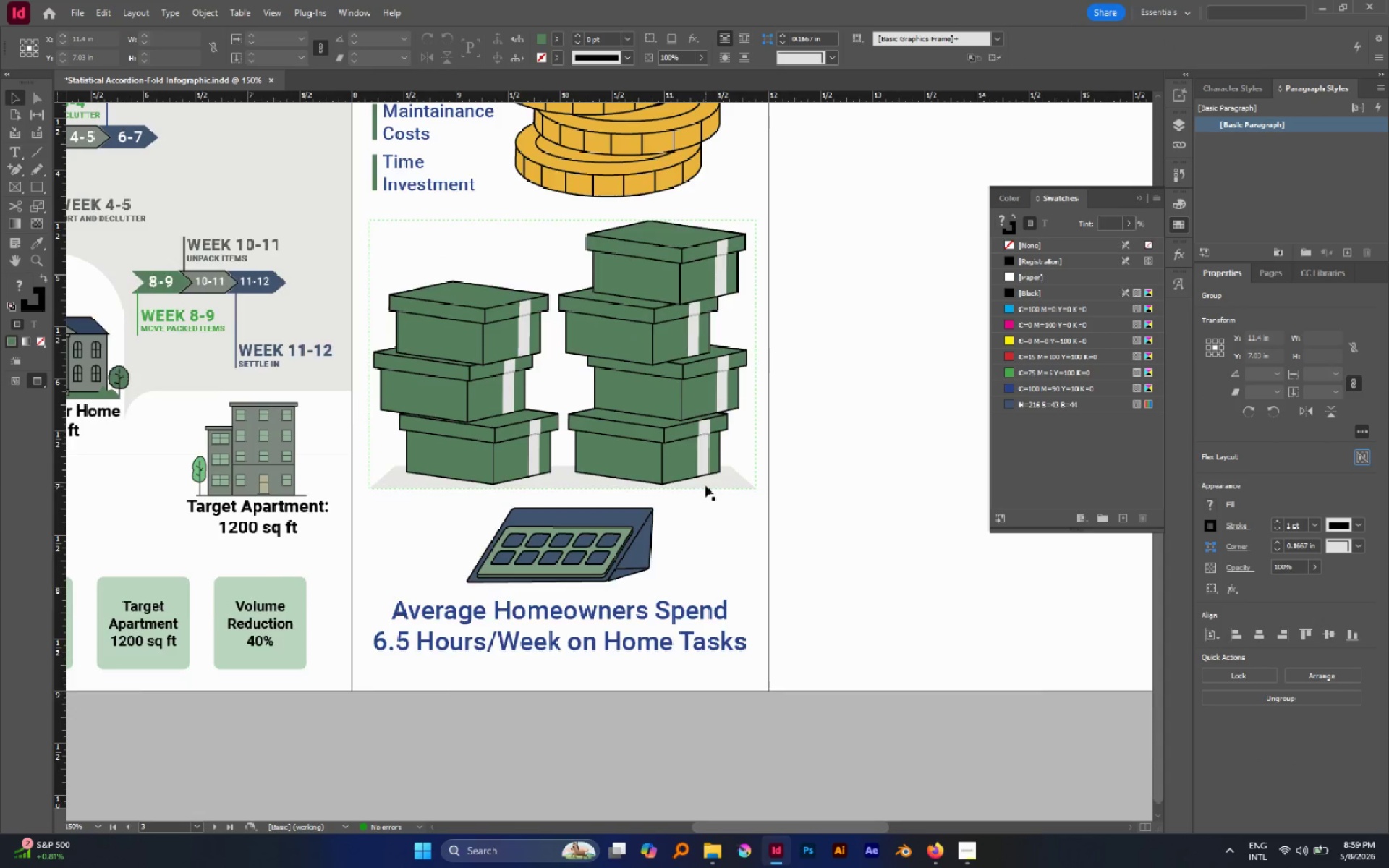 
scroll: coordinate [705, 485], scroll_direction: down, amount: 1.0
 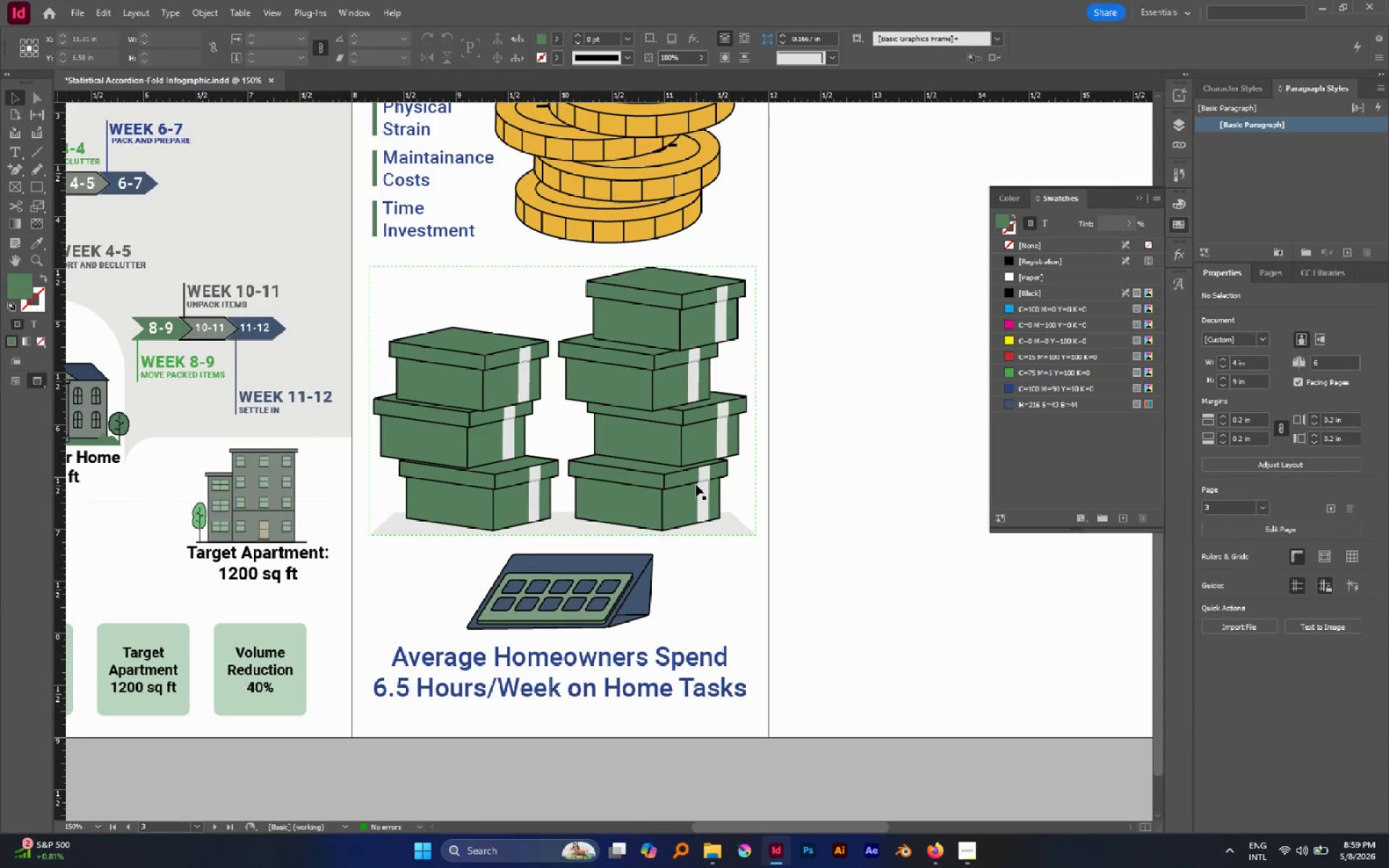 
key(Control+Minus)
 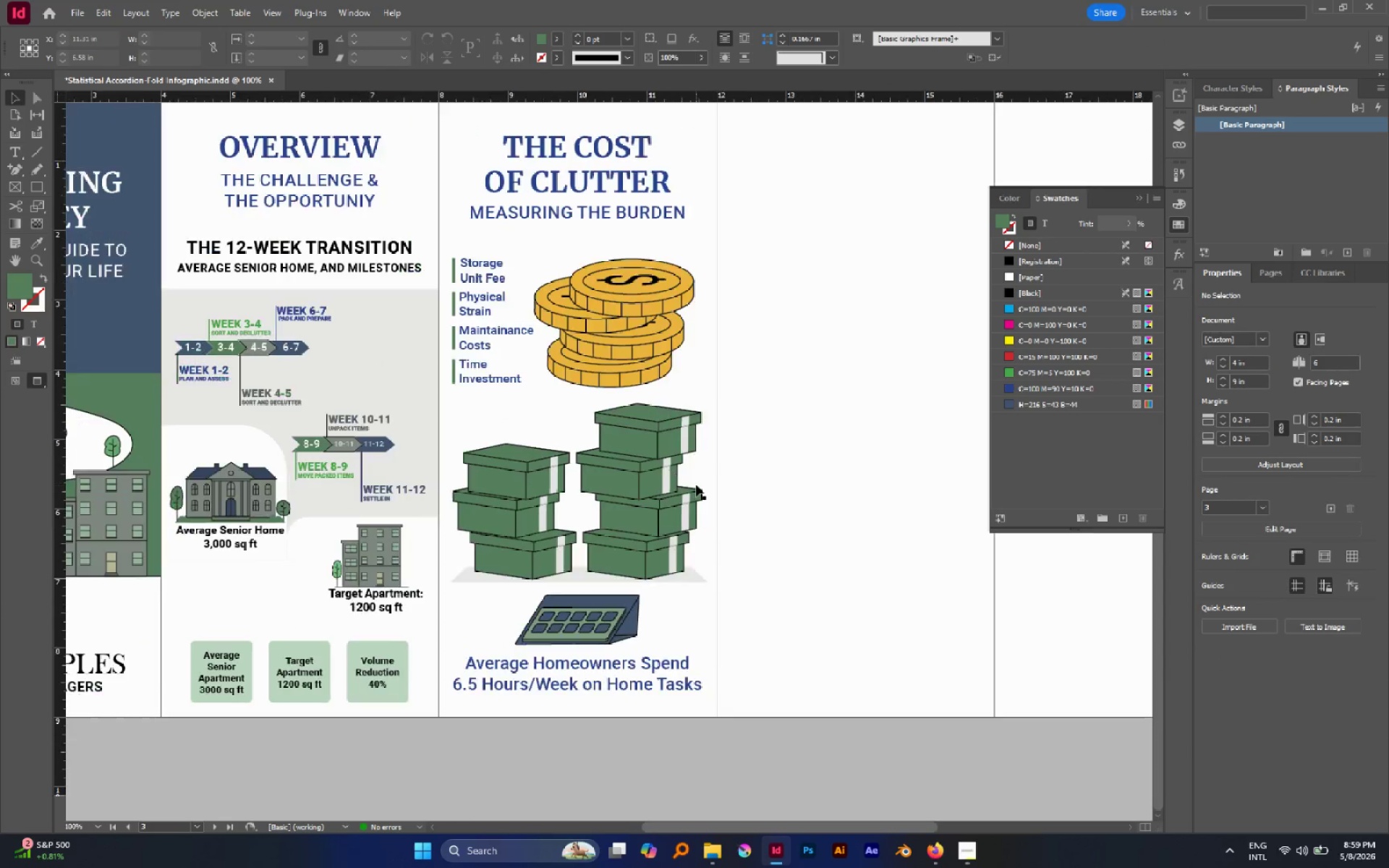 
key(Control+Minus)
 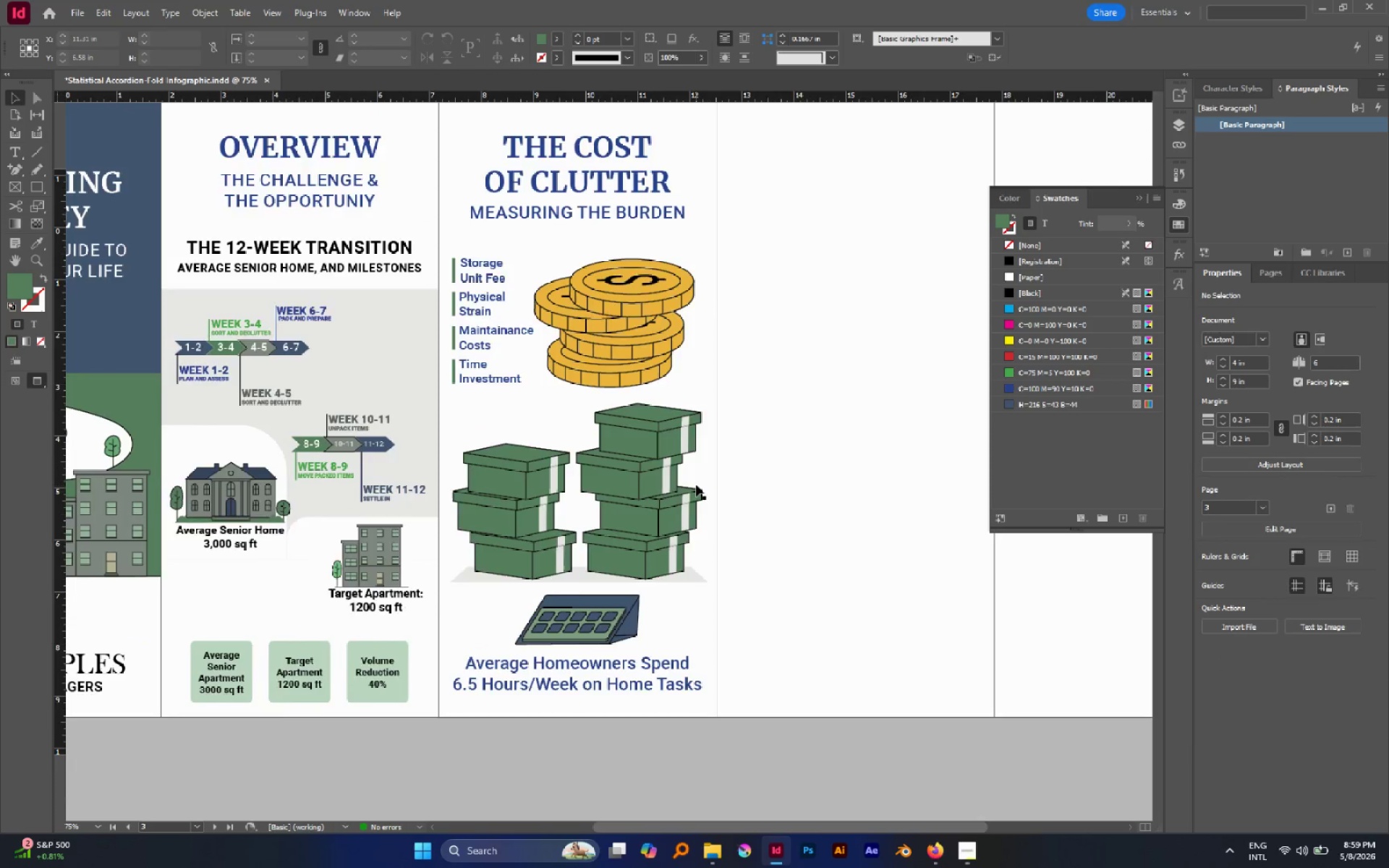 
key(Control+Minus)
 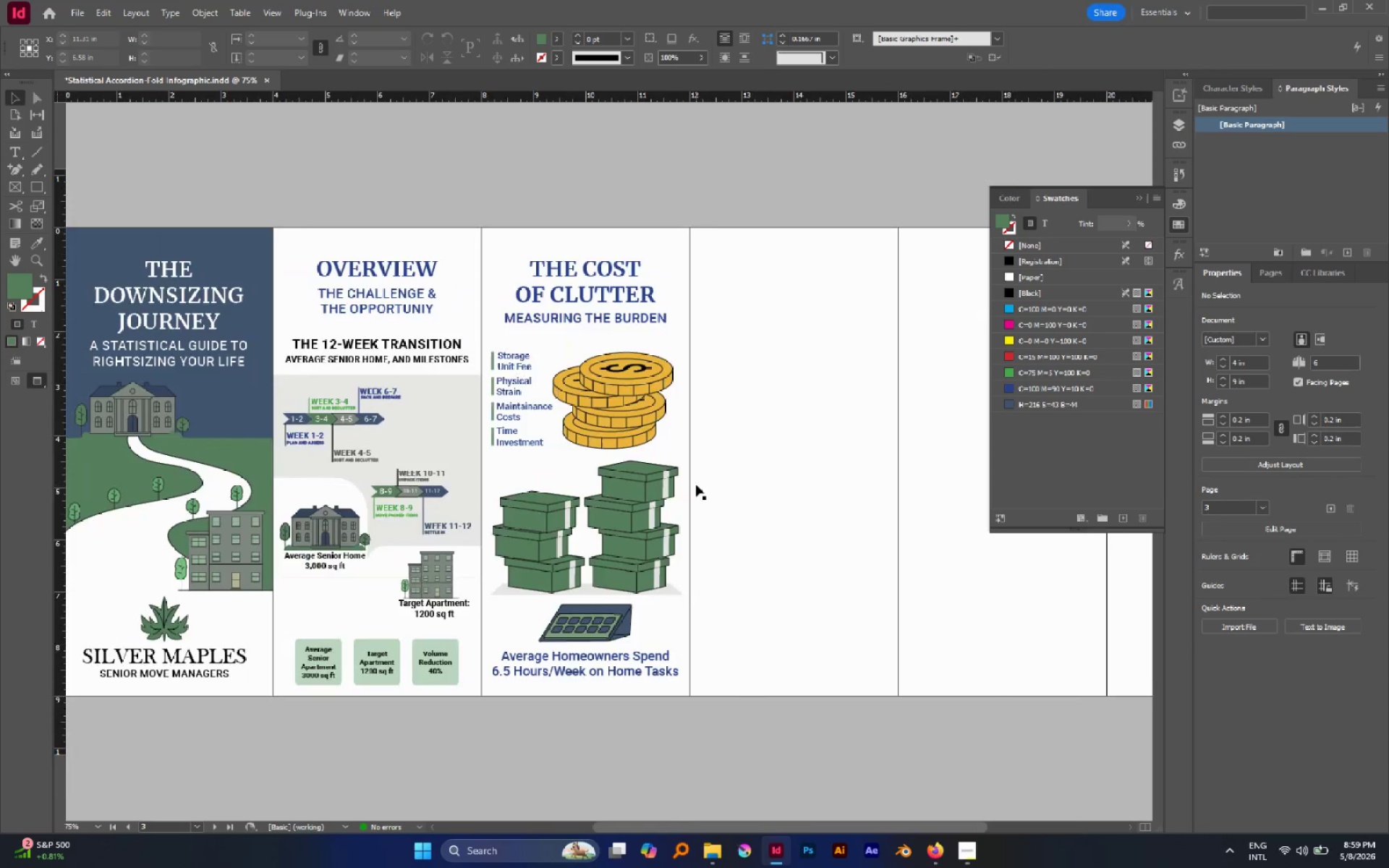 
key(Control+Minus)
 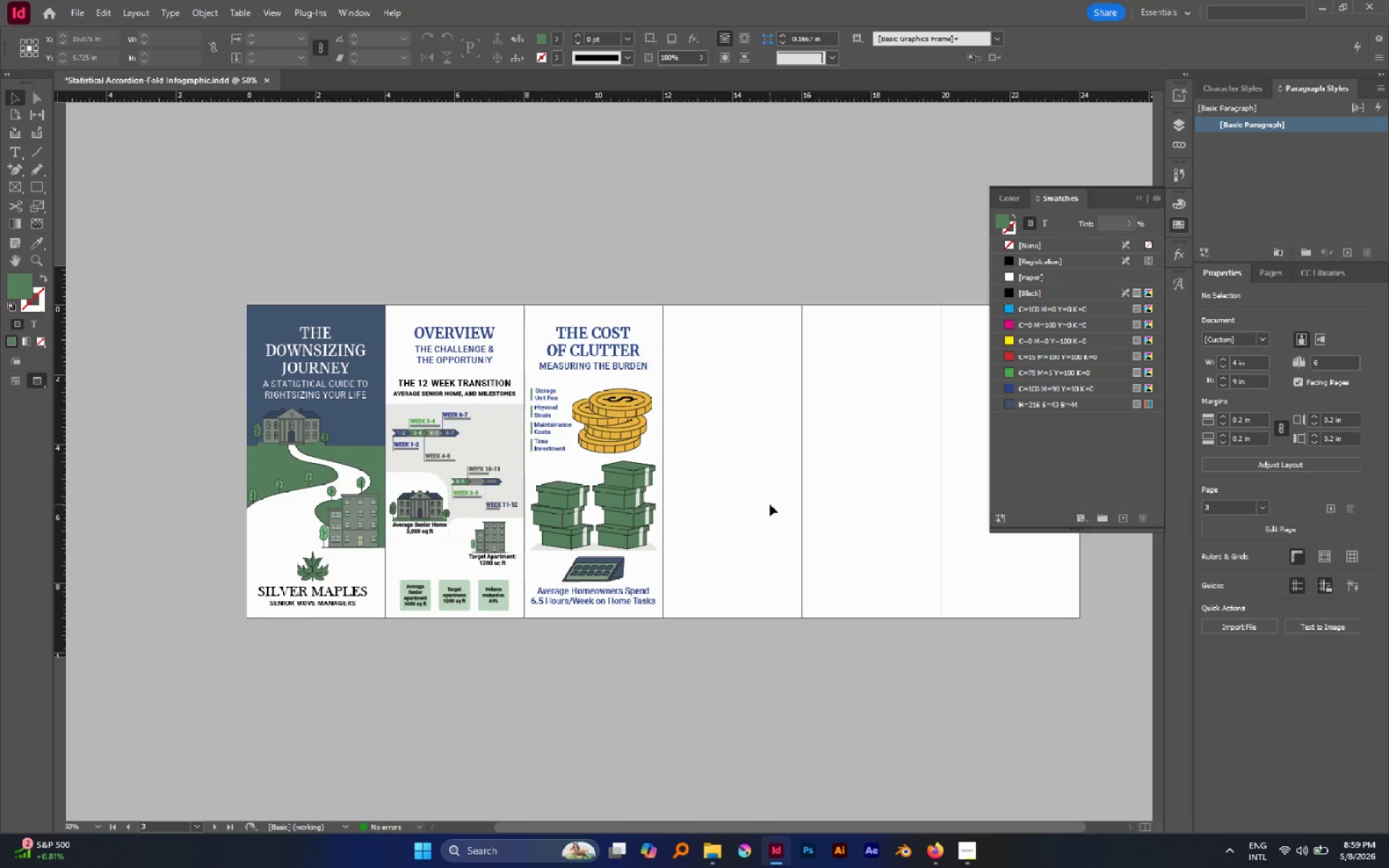 
scroll: coordinate [770, 504], scroll_direction: up, amount: 1.0
 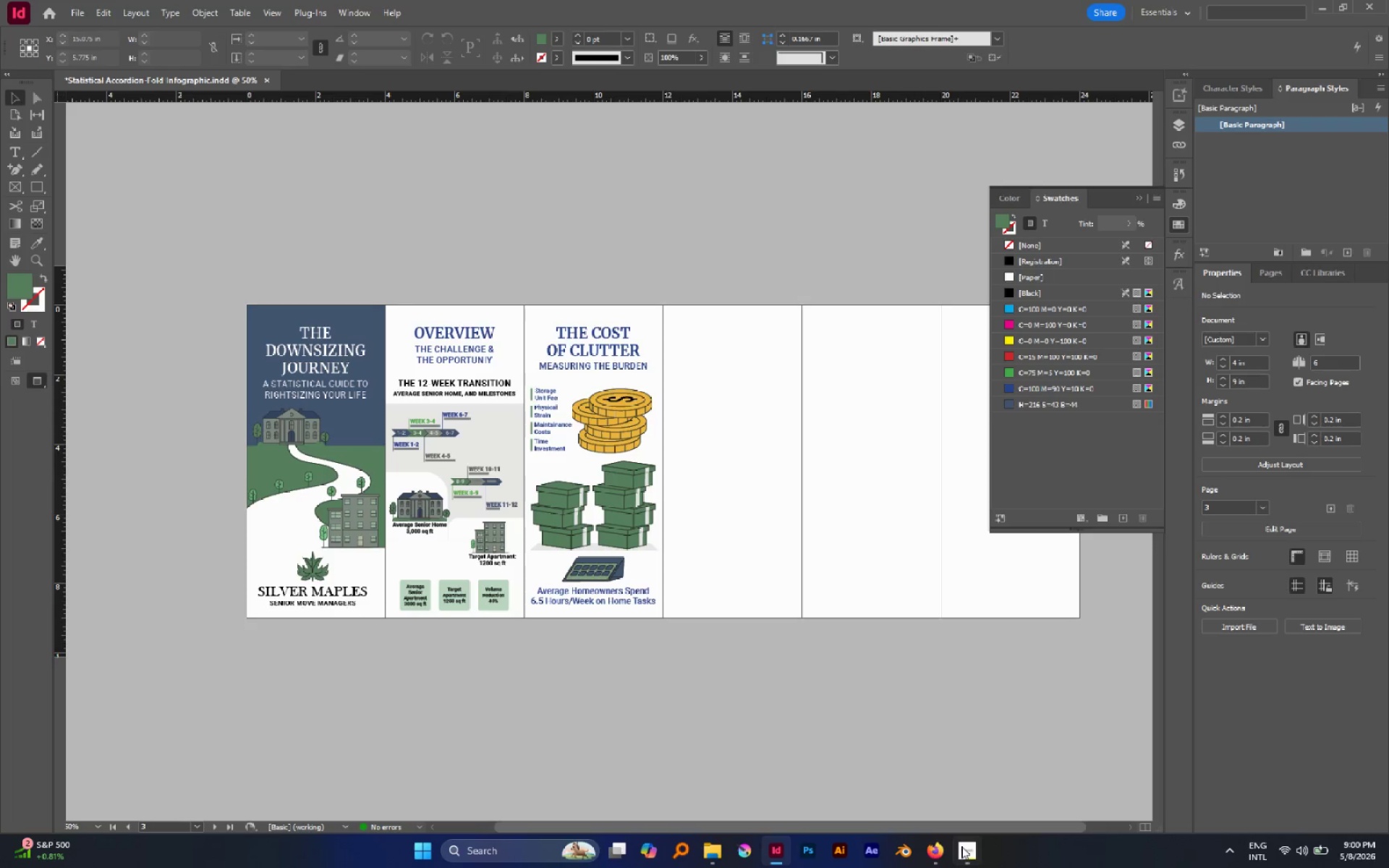 
left_click([961, 847])